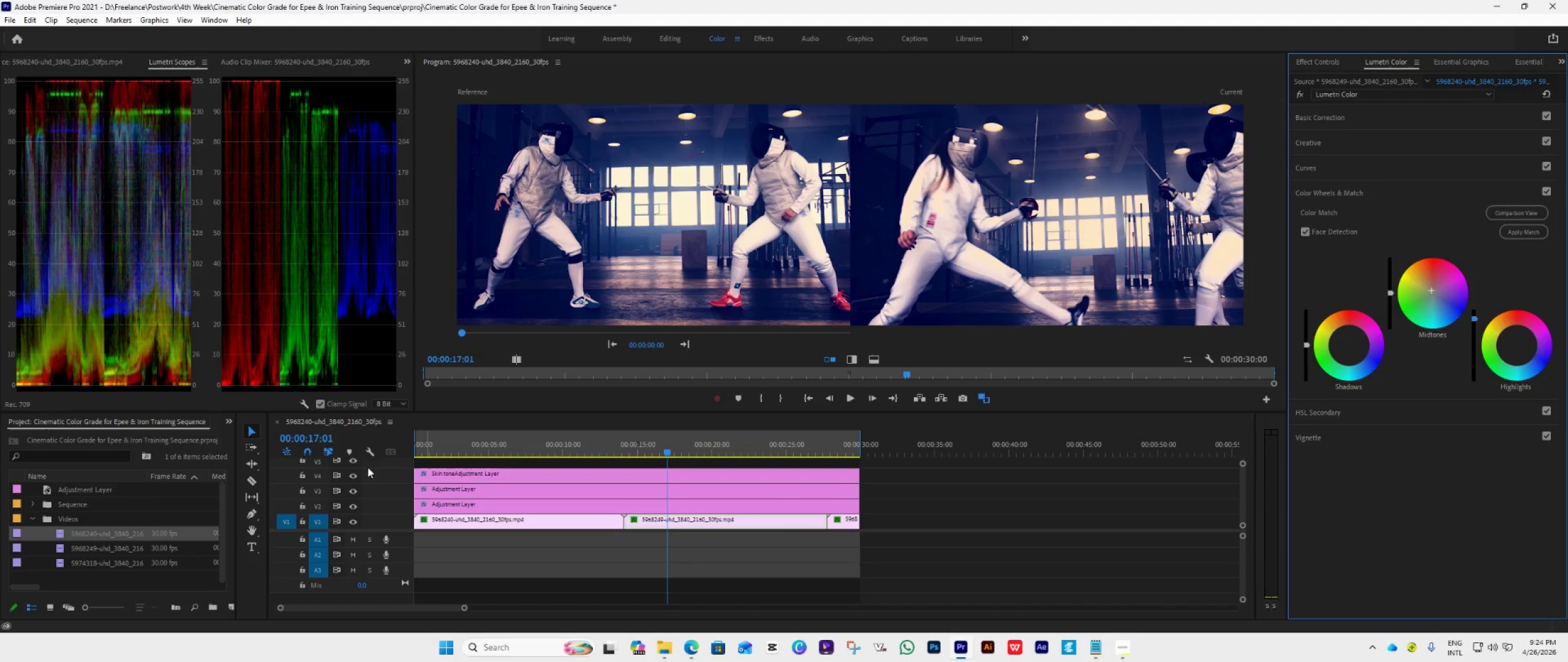 
left_click([355, 477])
 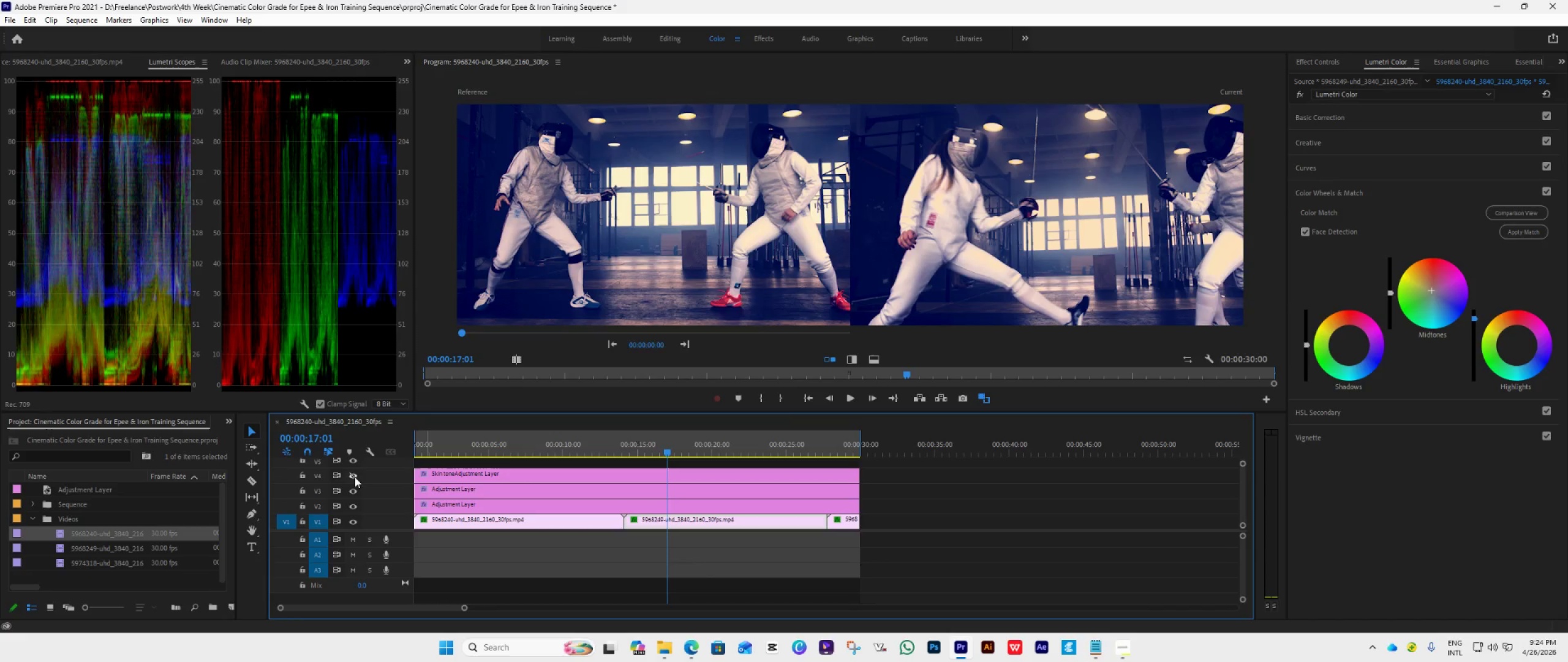 
left_click([355, 477])
 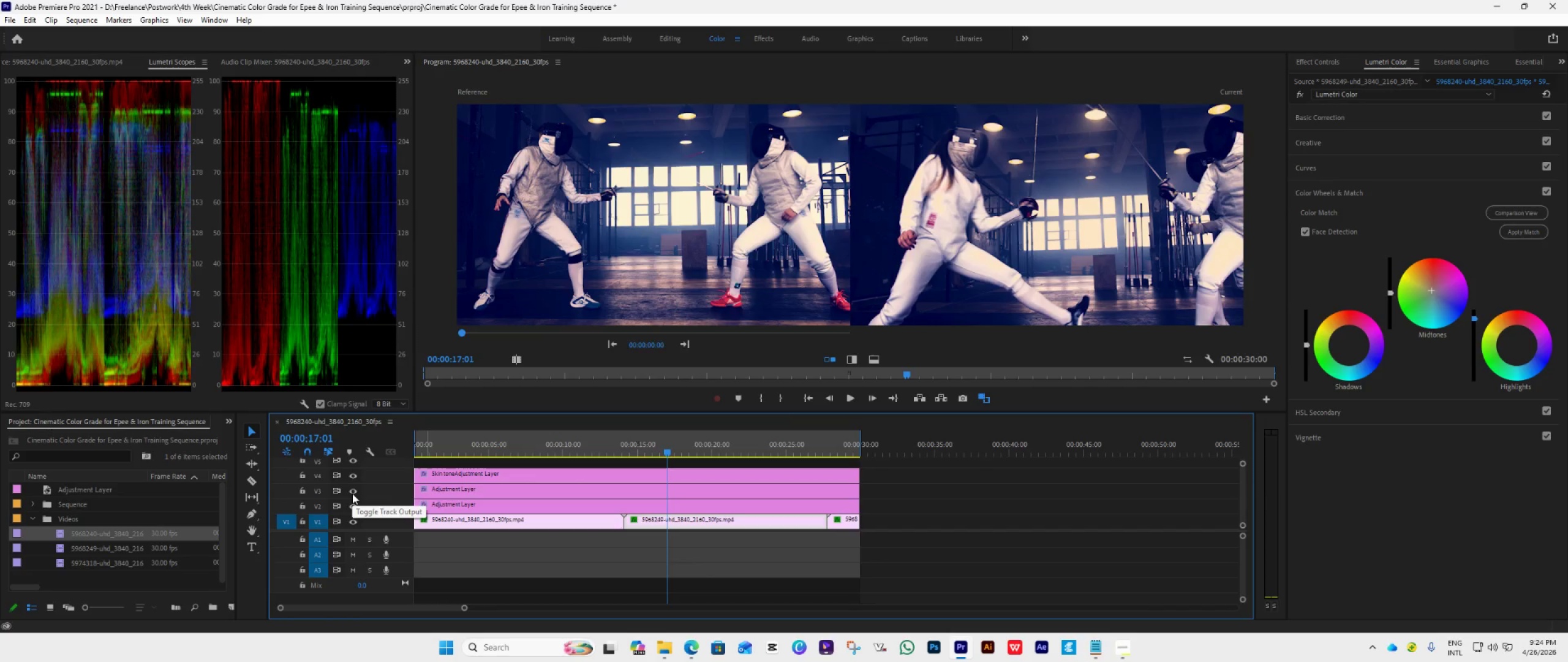 
left_click([352, 493])
 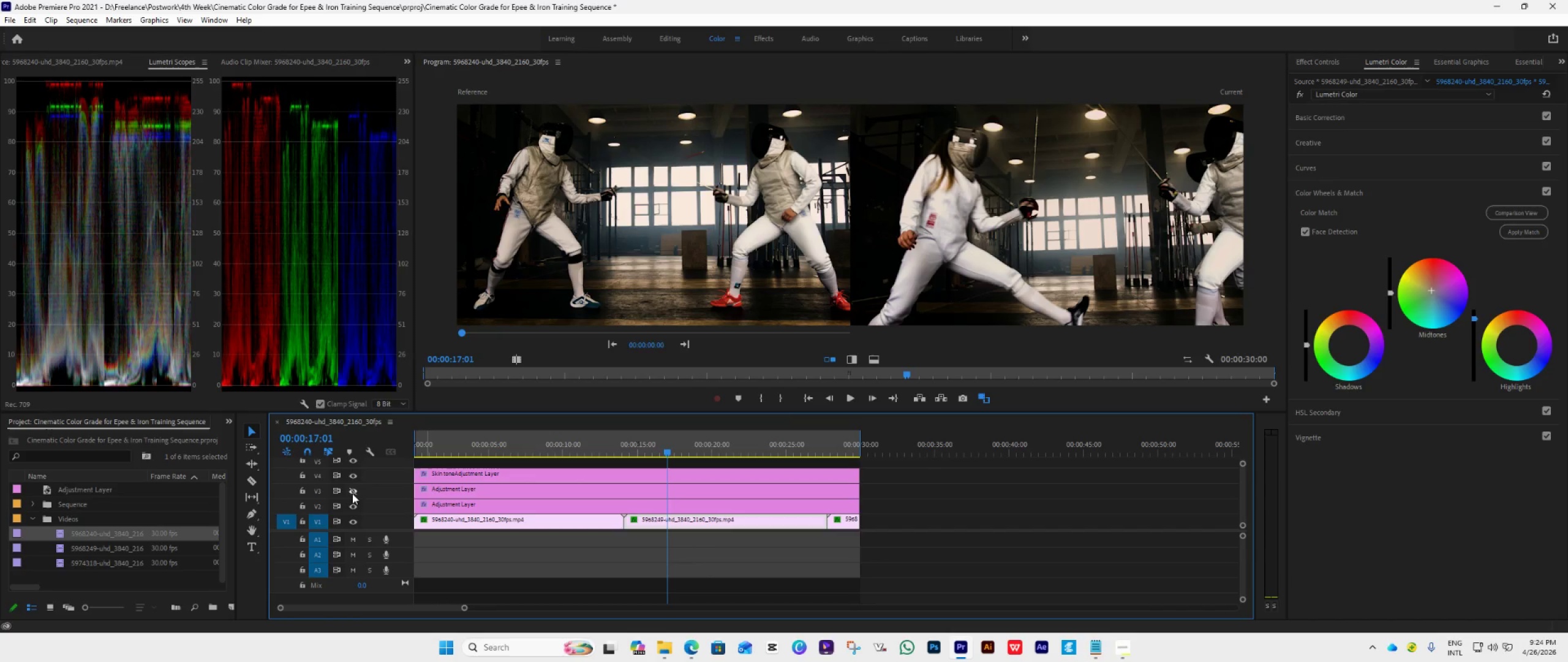 
wait(8.41)
 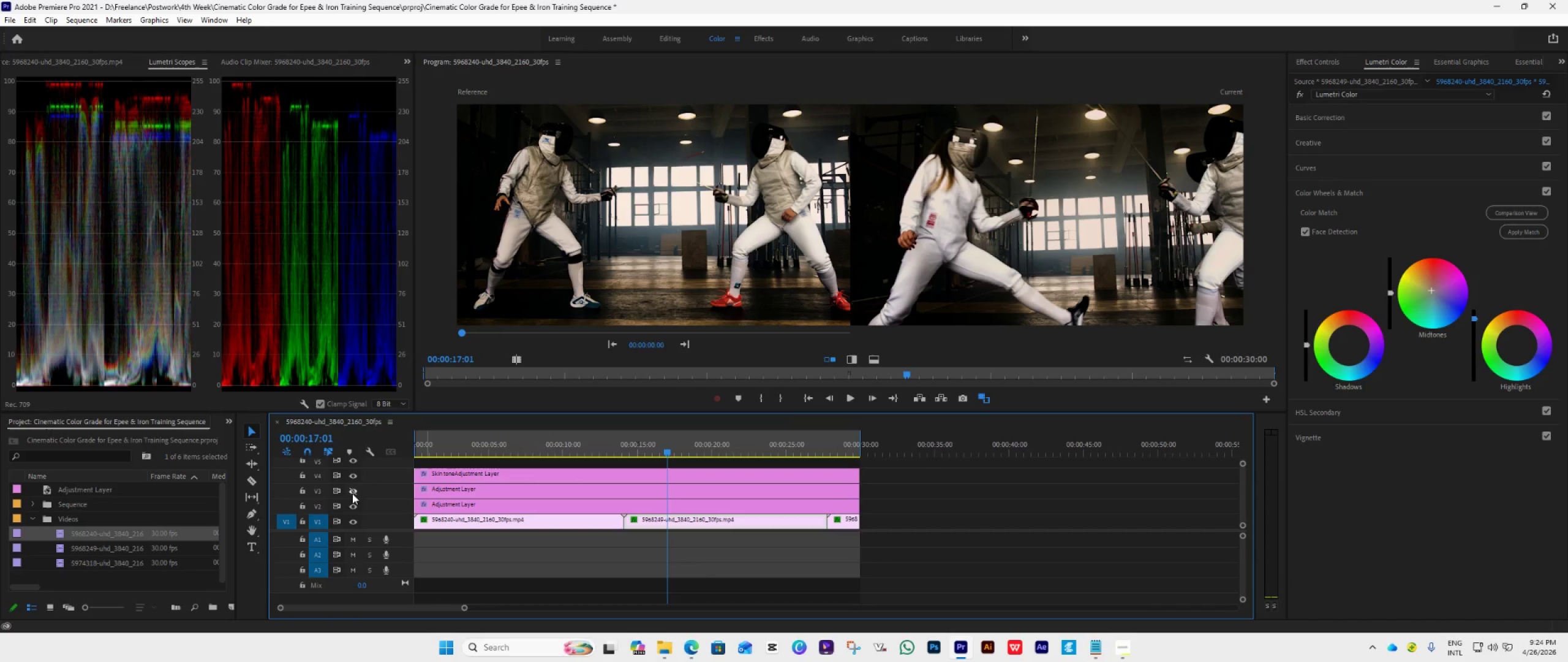 
left_click([352, 493])
 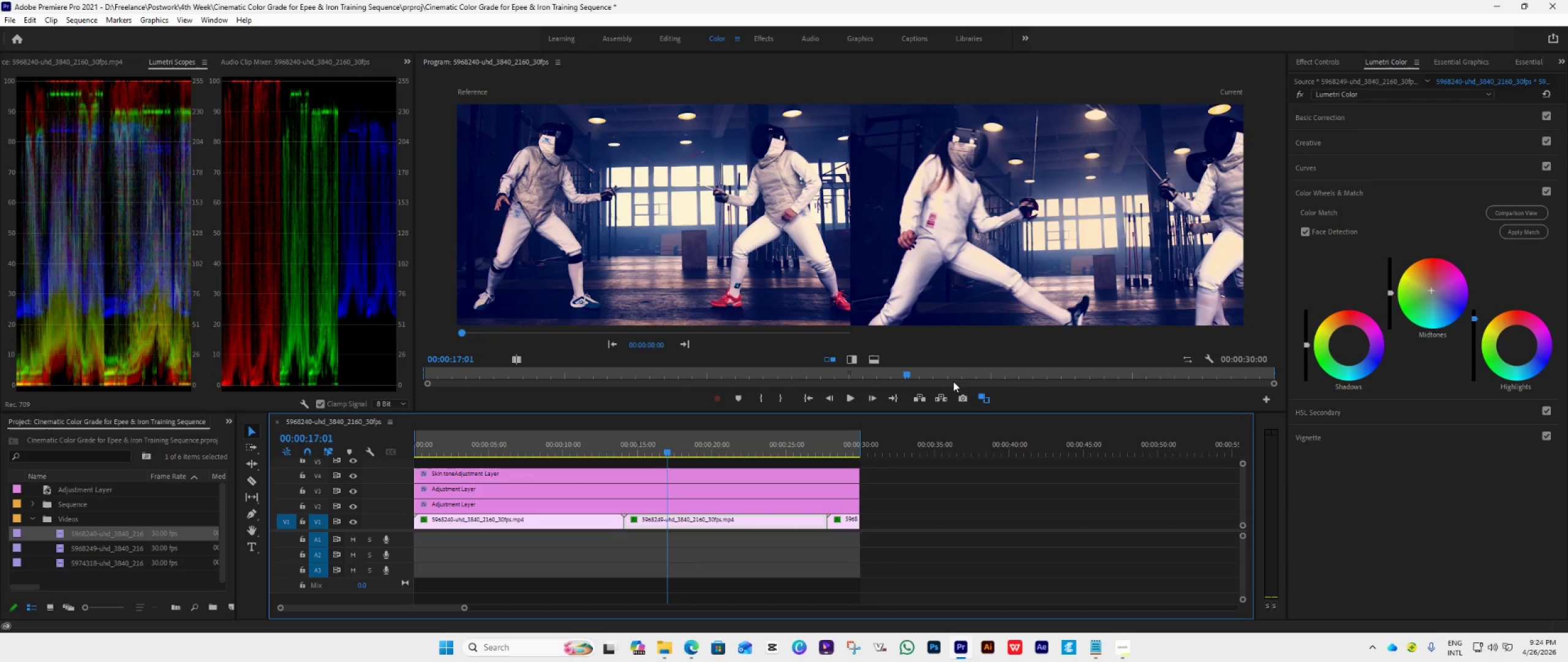 
wait(5.86)
 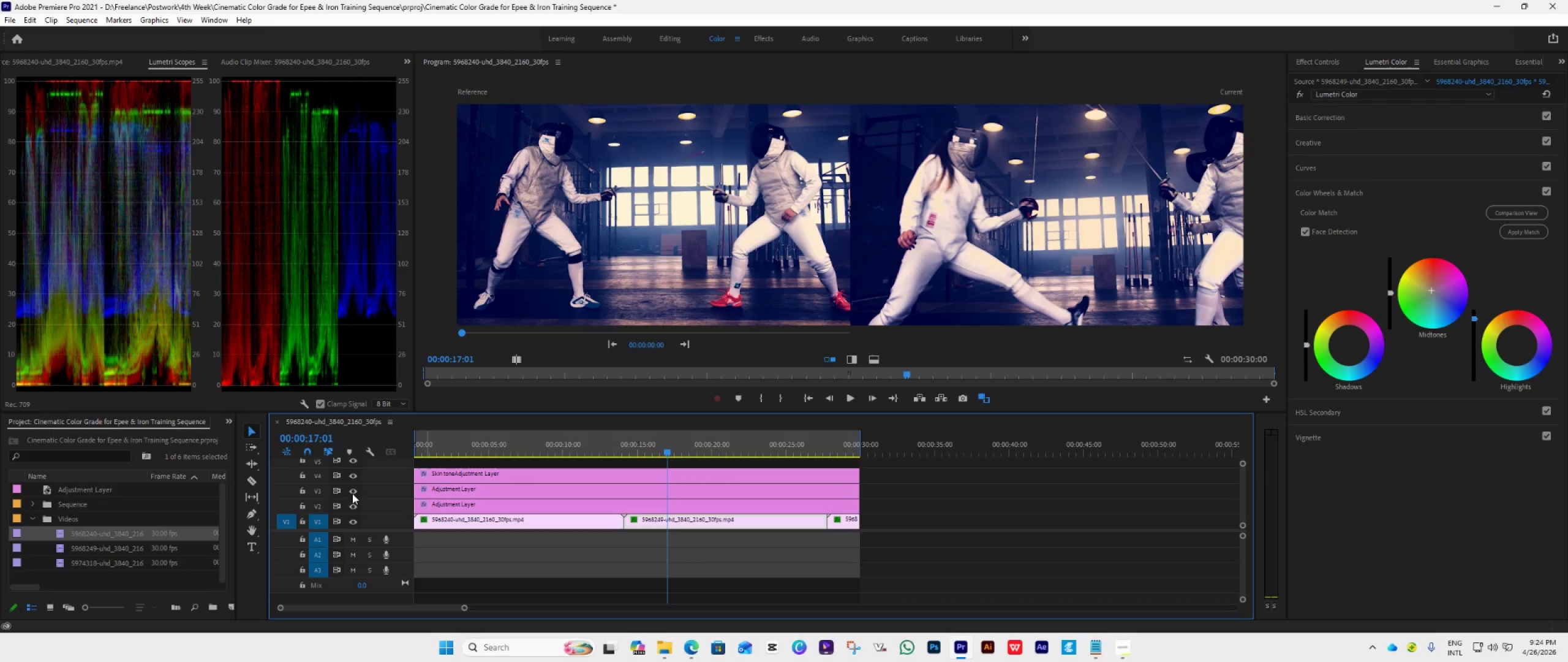 
left_click([1368, 194])
 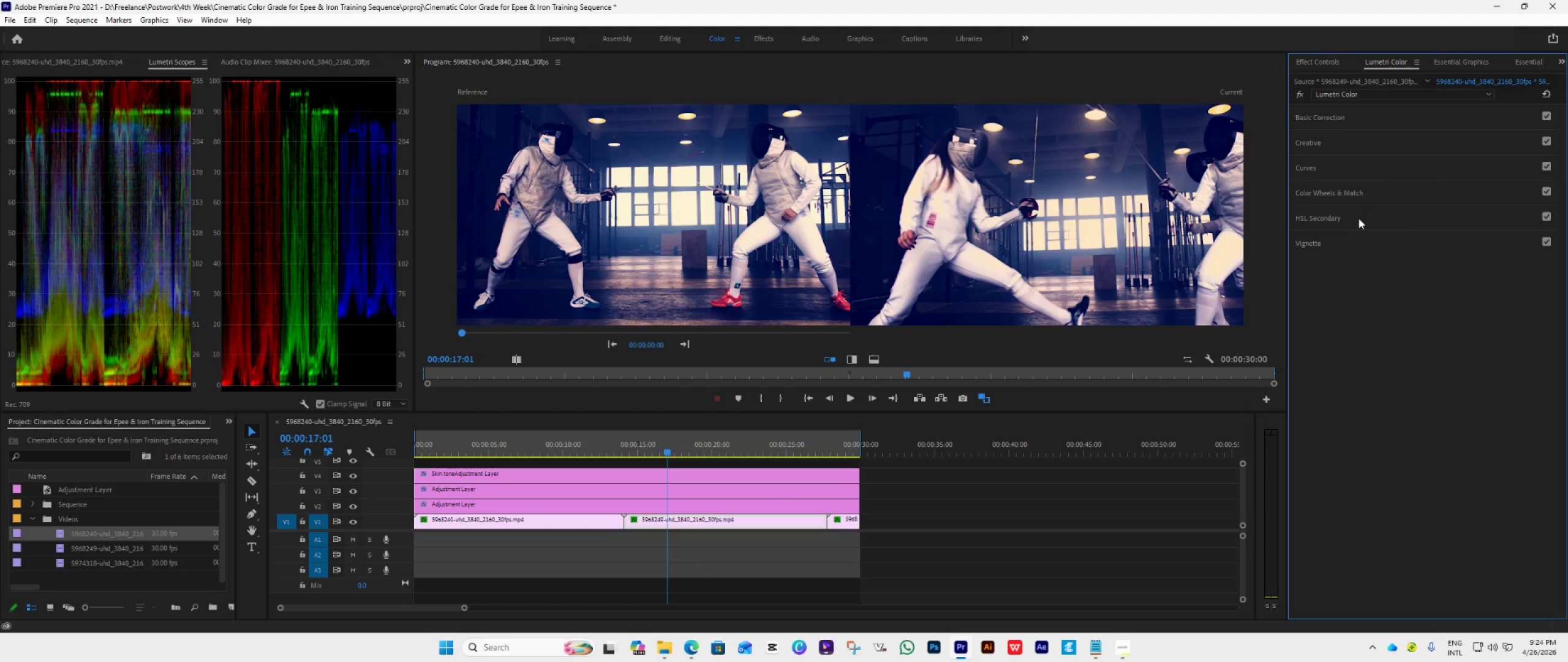 
left_click([1359, 218])
 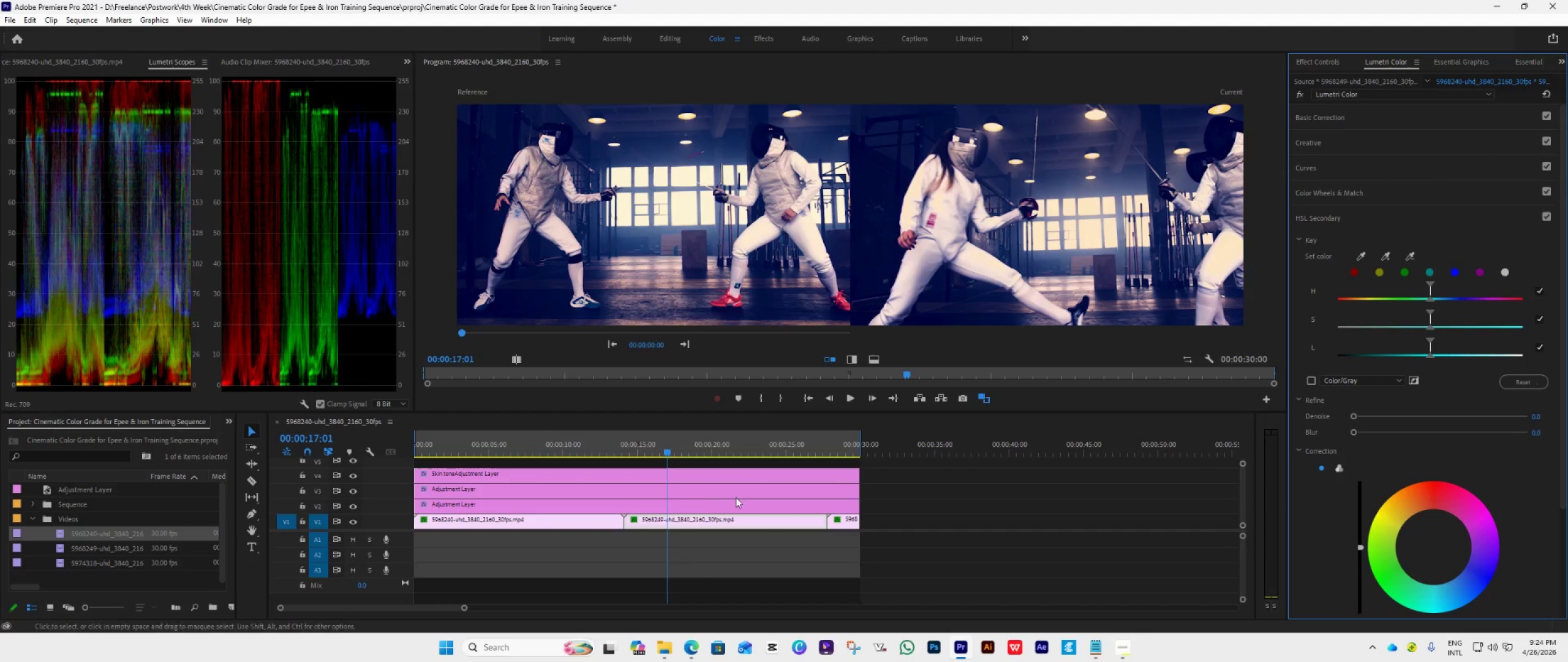 
left_click([715, 489])
 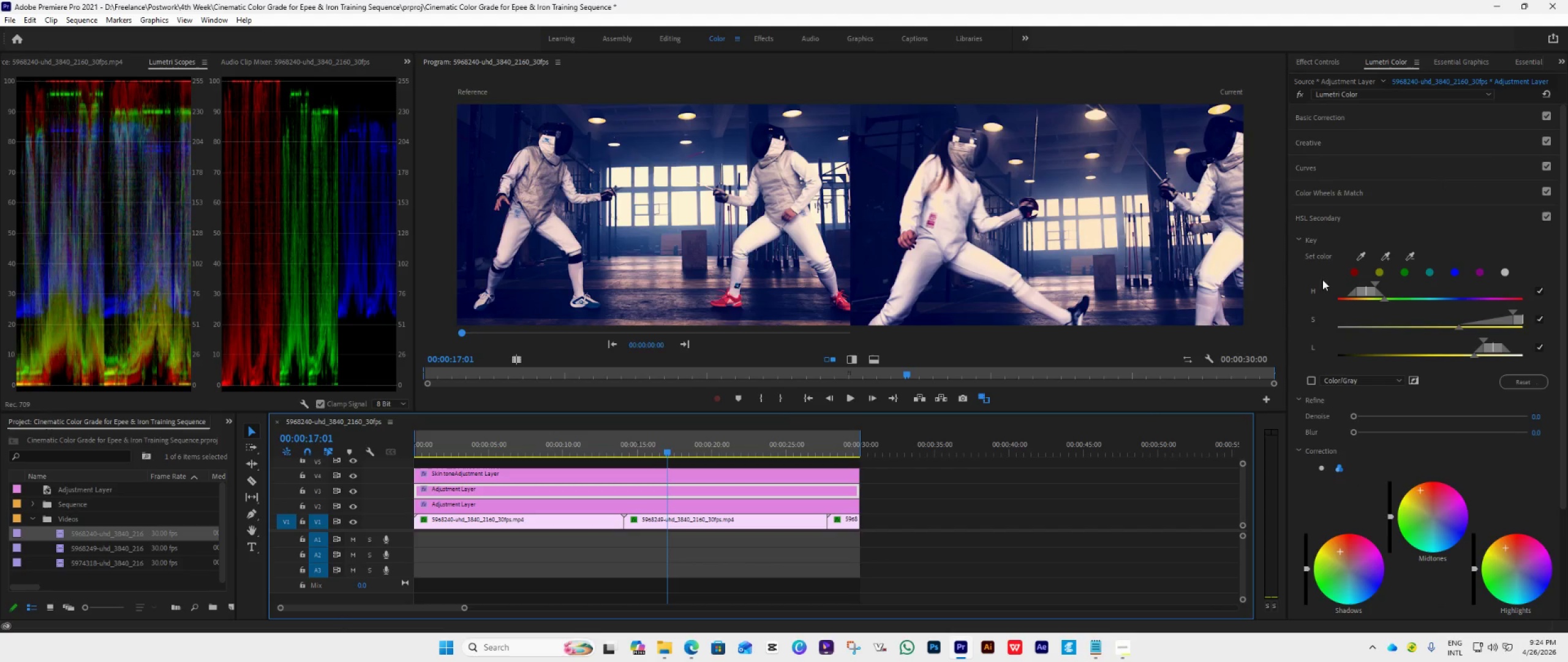 
left_click([1310, 379])
 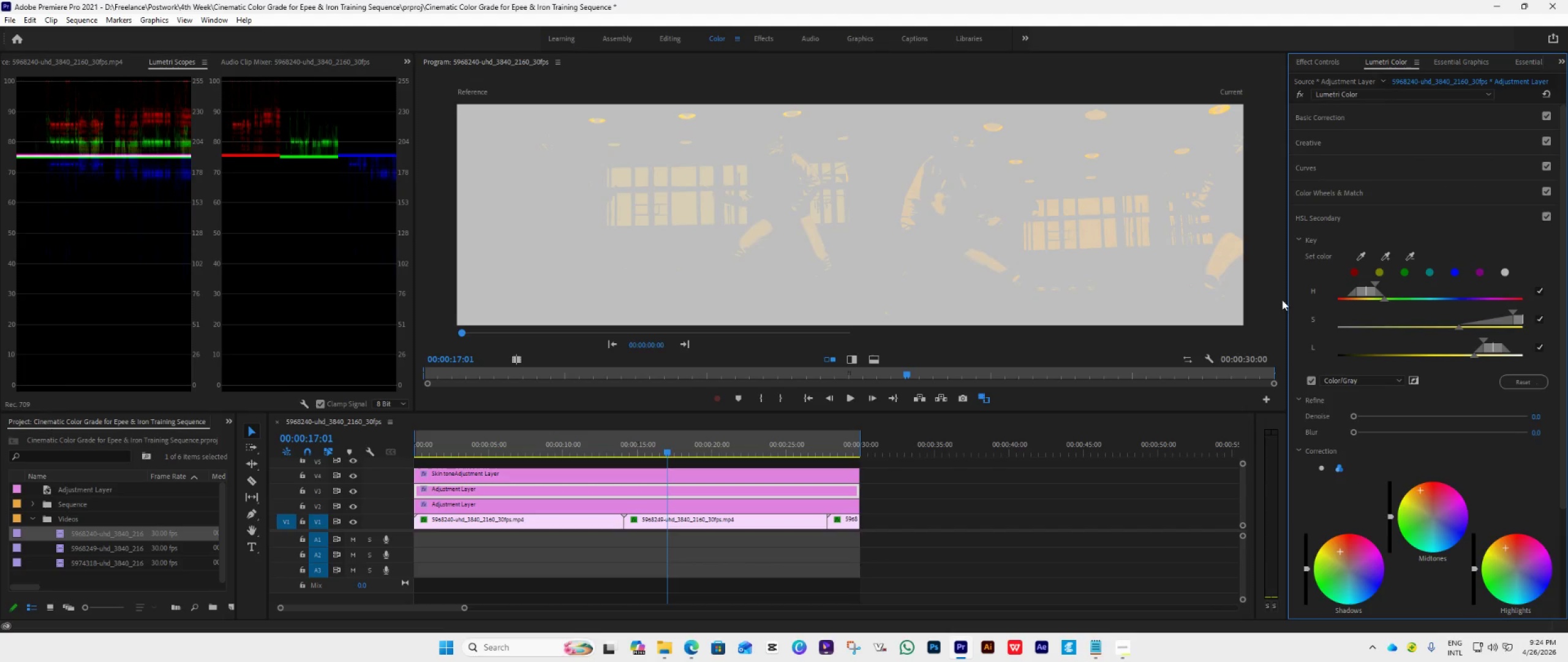 
wait(8.34)
 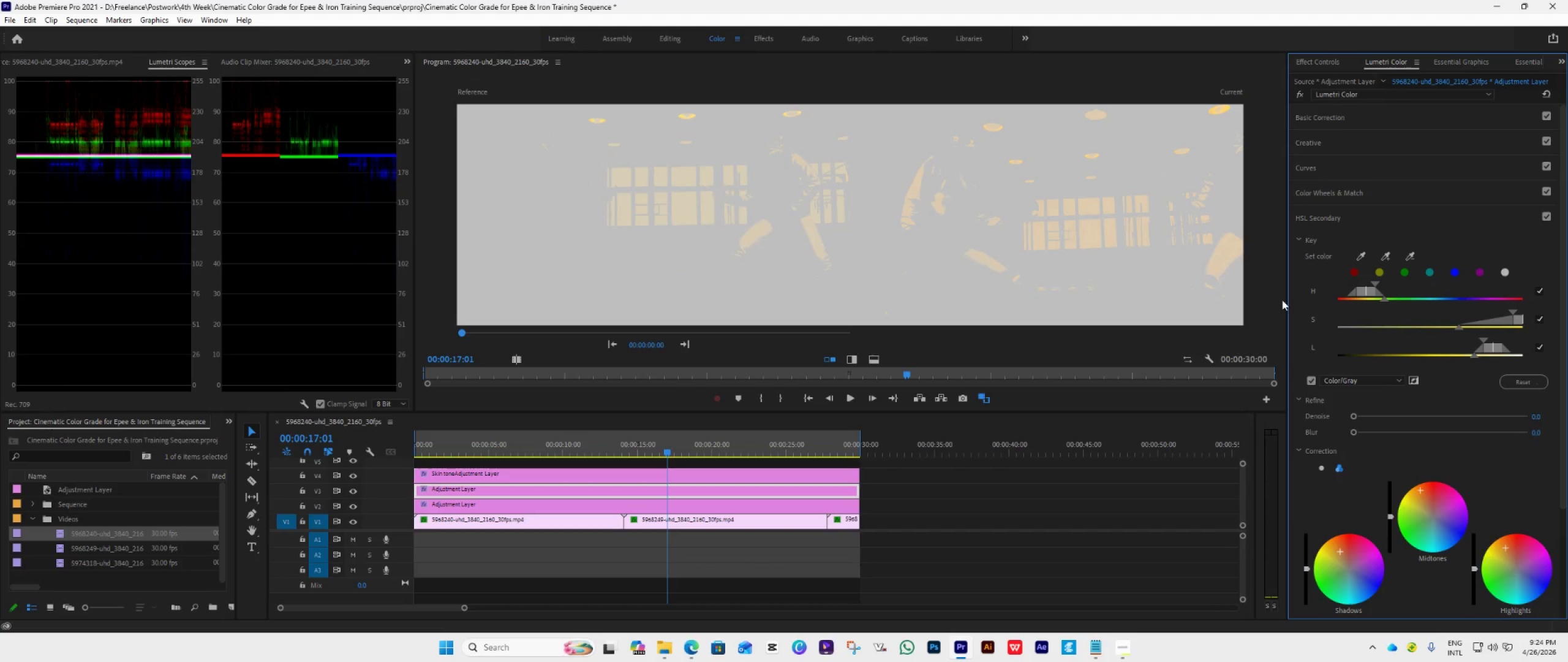 
left_click_drag(start_coordinate=[1490, 348], to_coordinate=[1485, 348])
 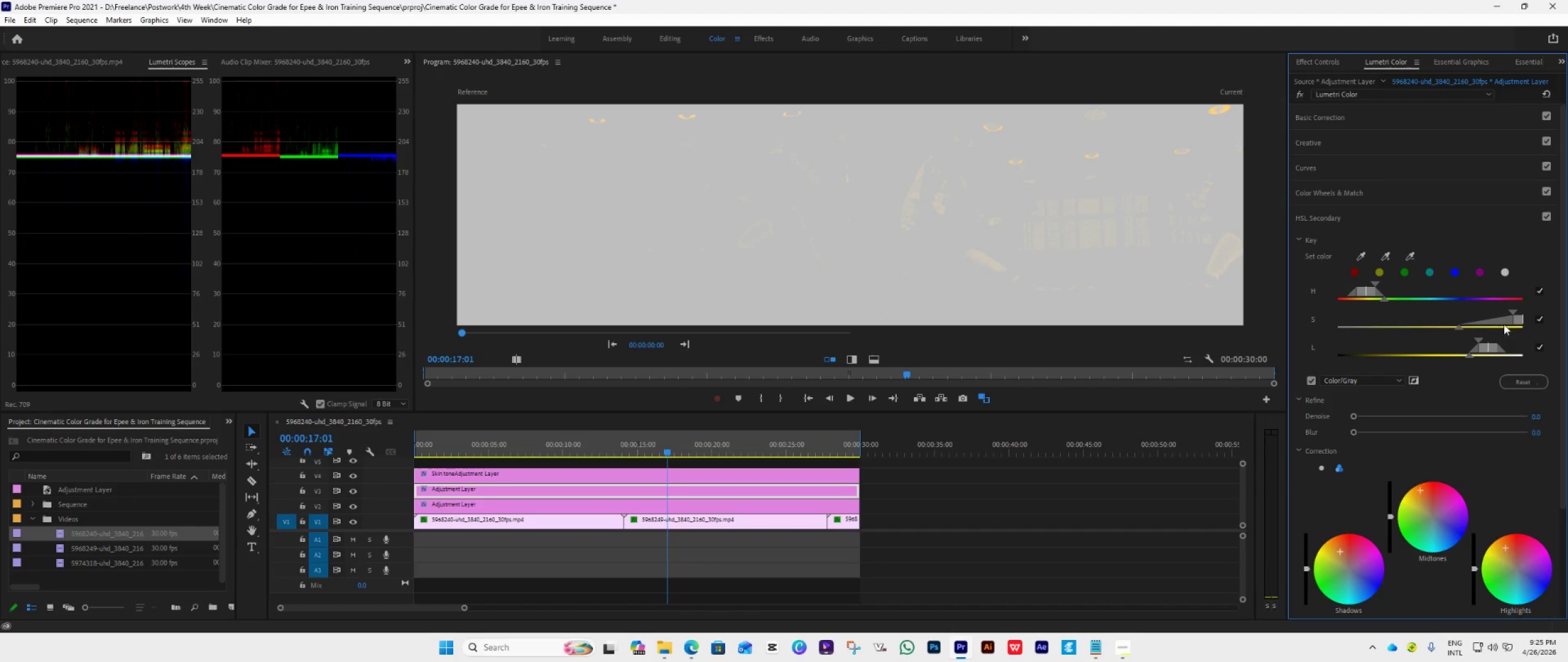 
left_click_drag(start_coordinate=[1515, 320], to_coordinate=[1542, 338])
 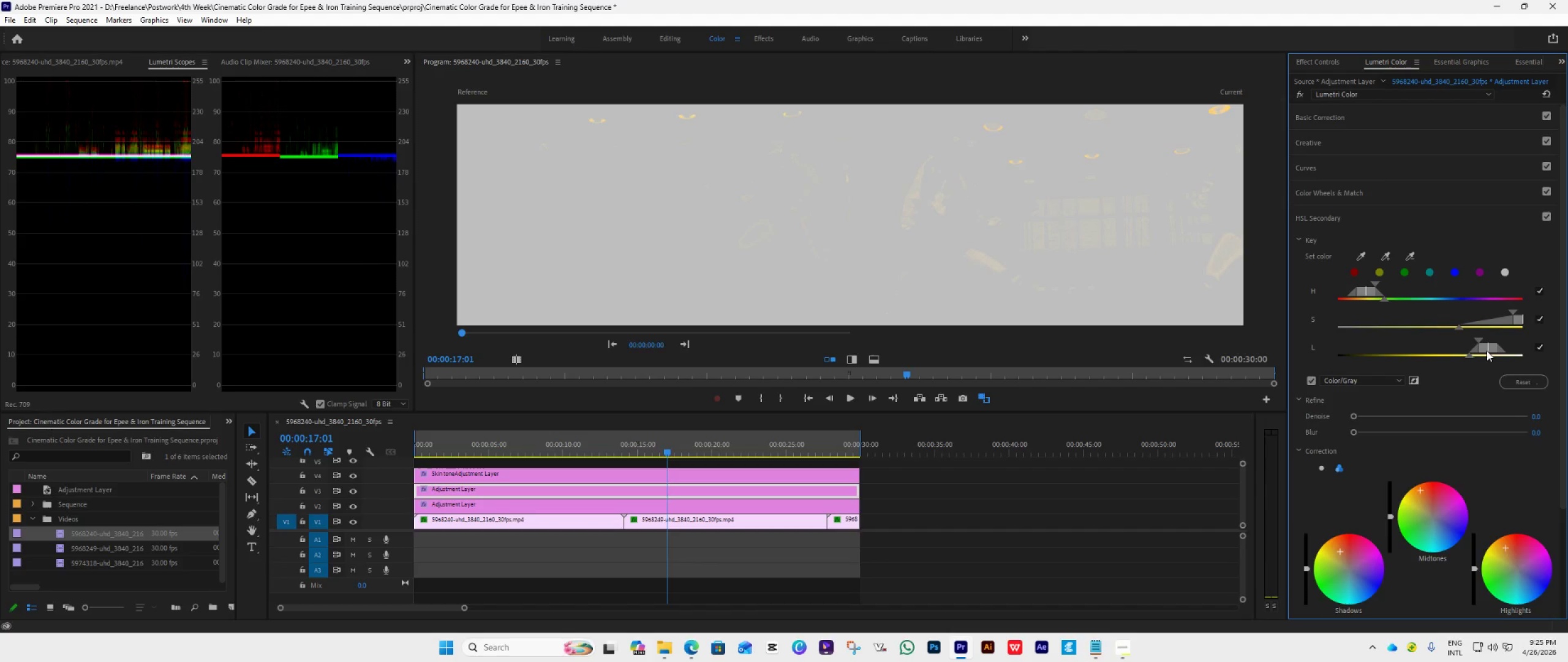 
left_click_drag(start_coordinate=[1484, 349], to_coordinate=[1480, 352])
 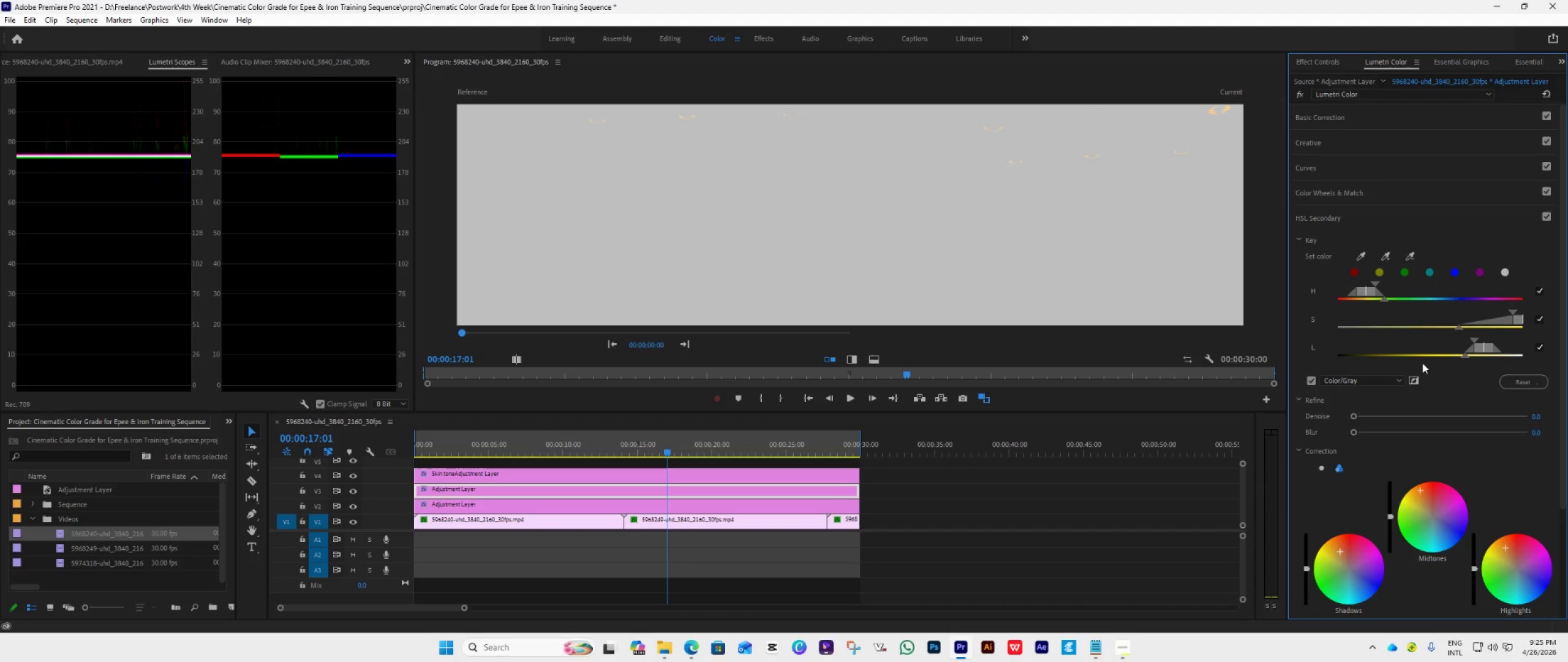 
wait(8.02)
 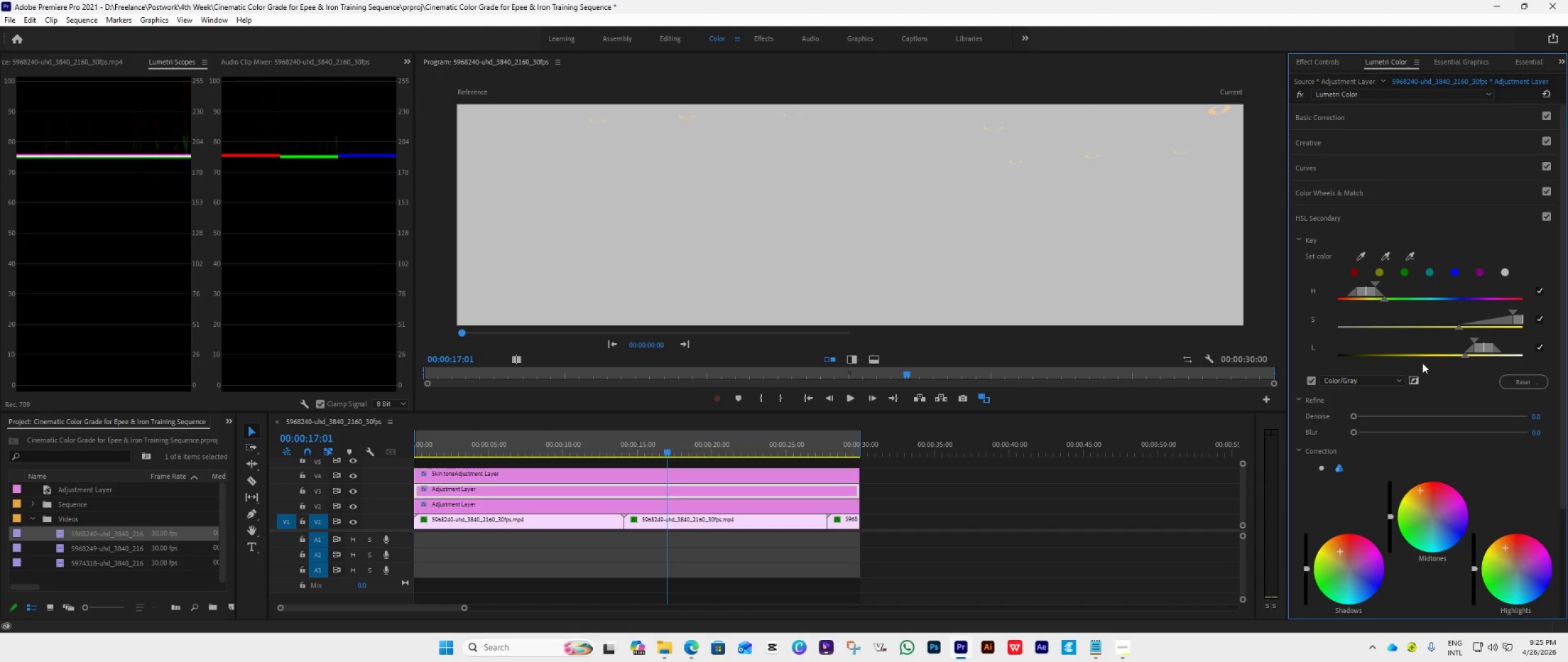 
left_click([1313, 379])
 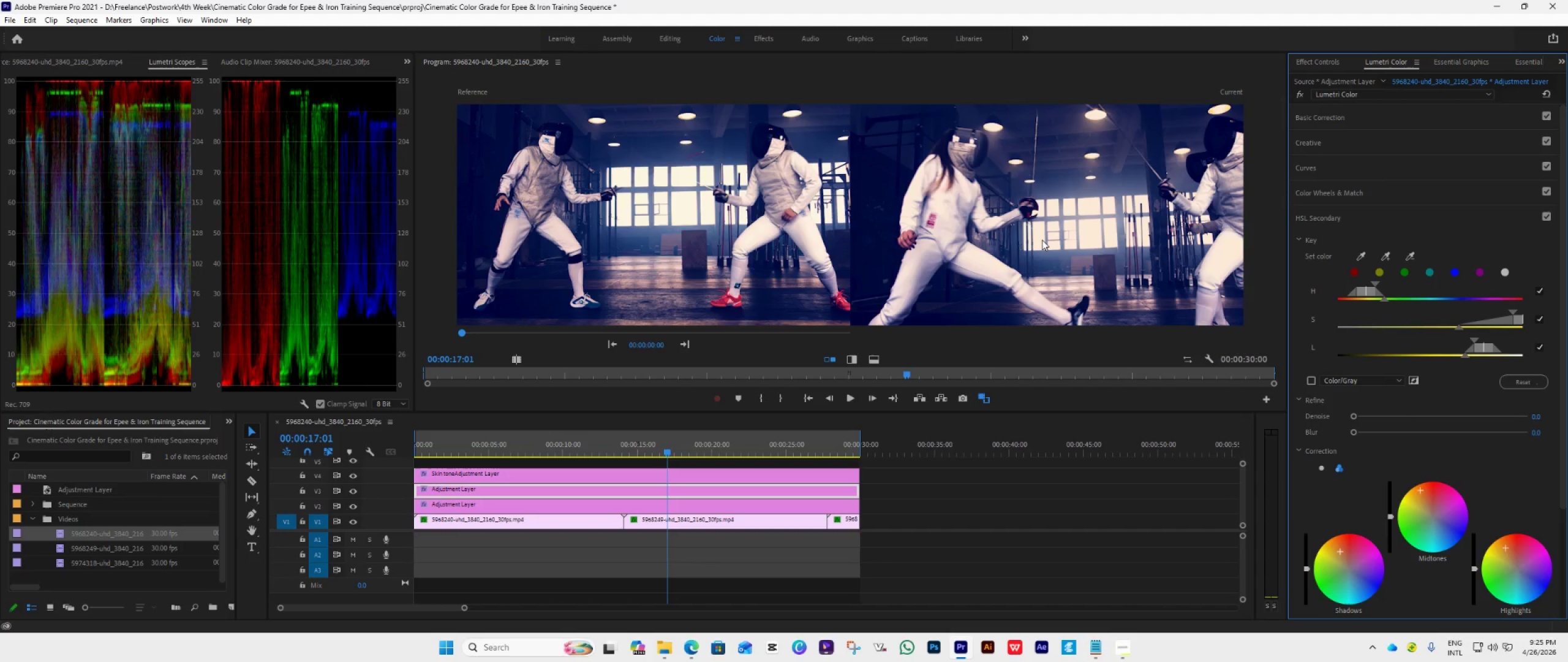 
wait(16.91)
 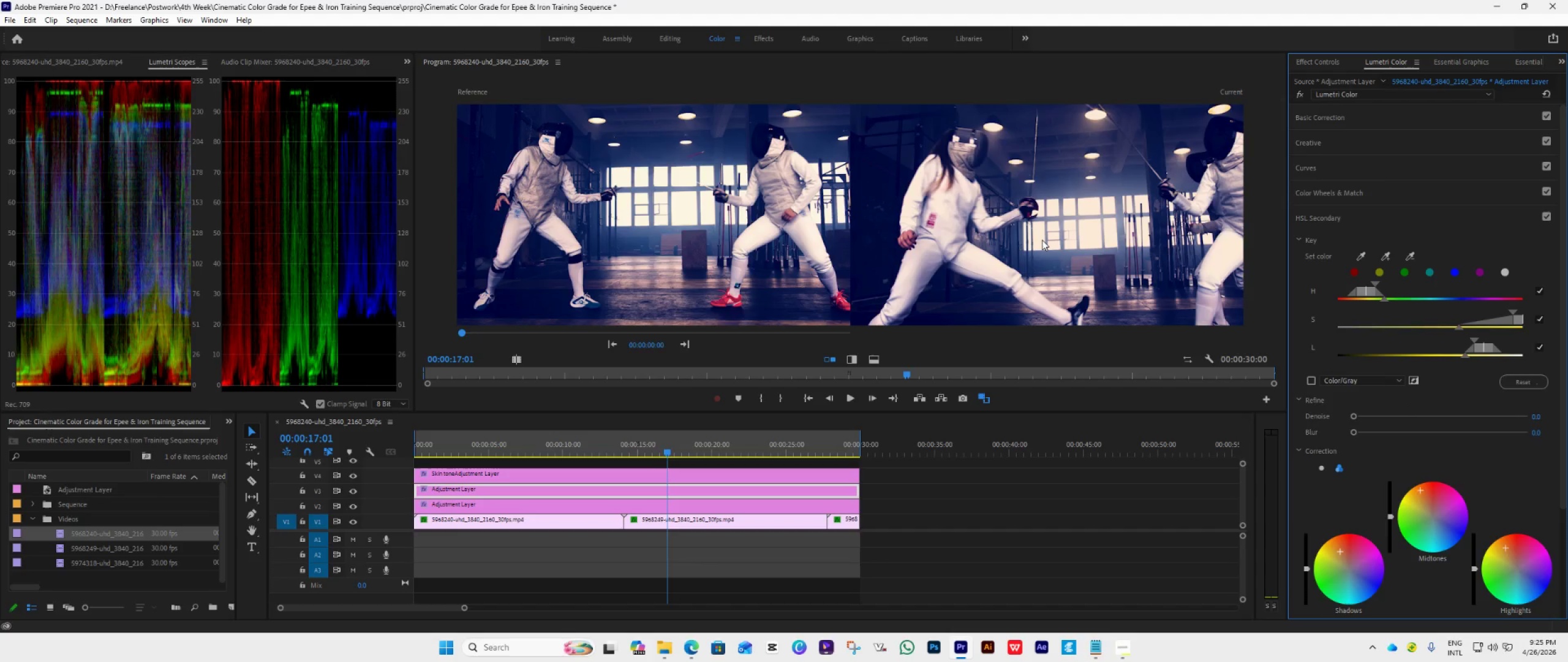 
left_click([1352, 194])
 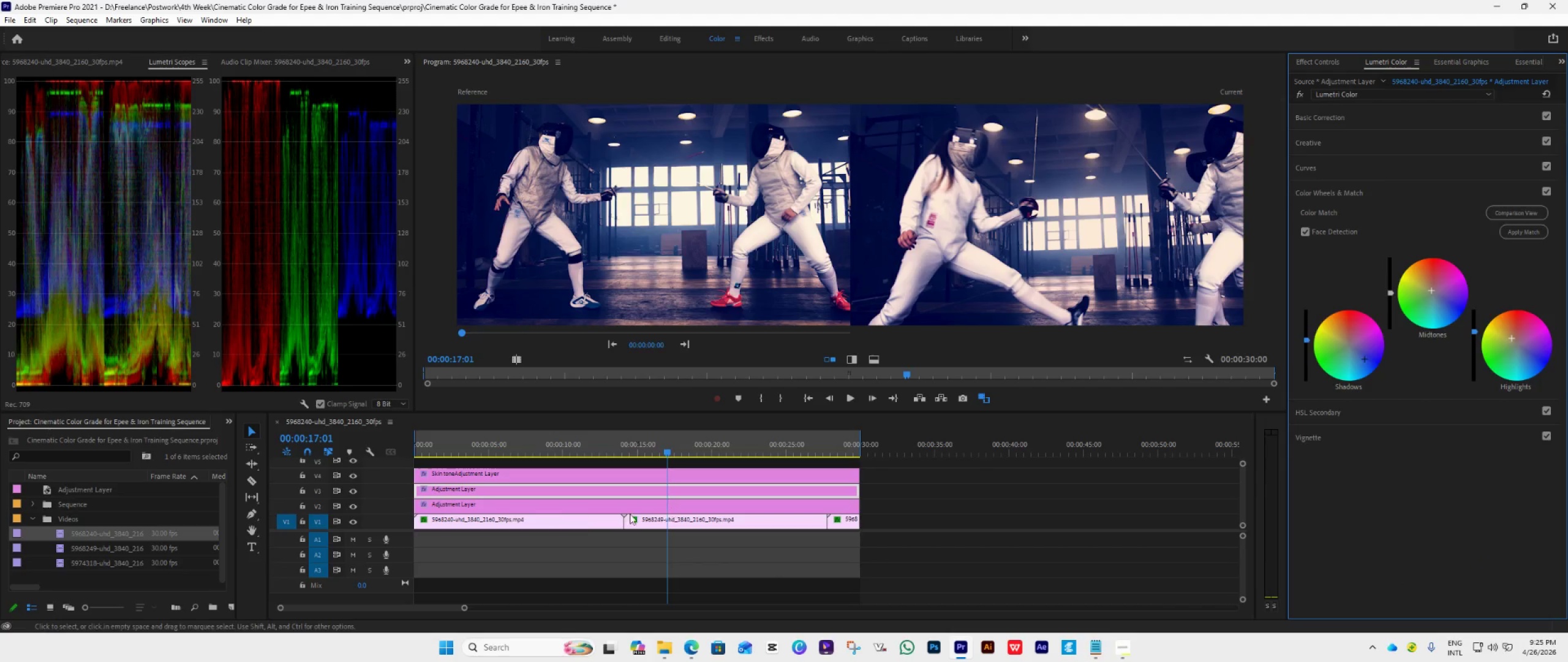 
left_click([571, 525])
 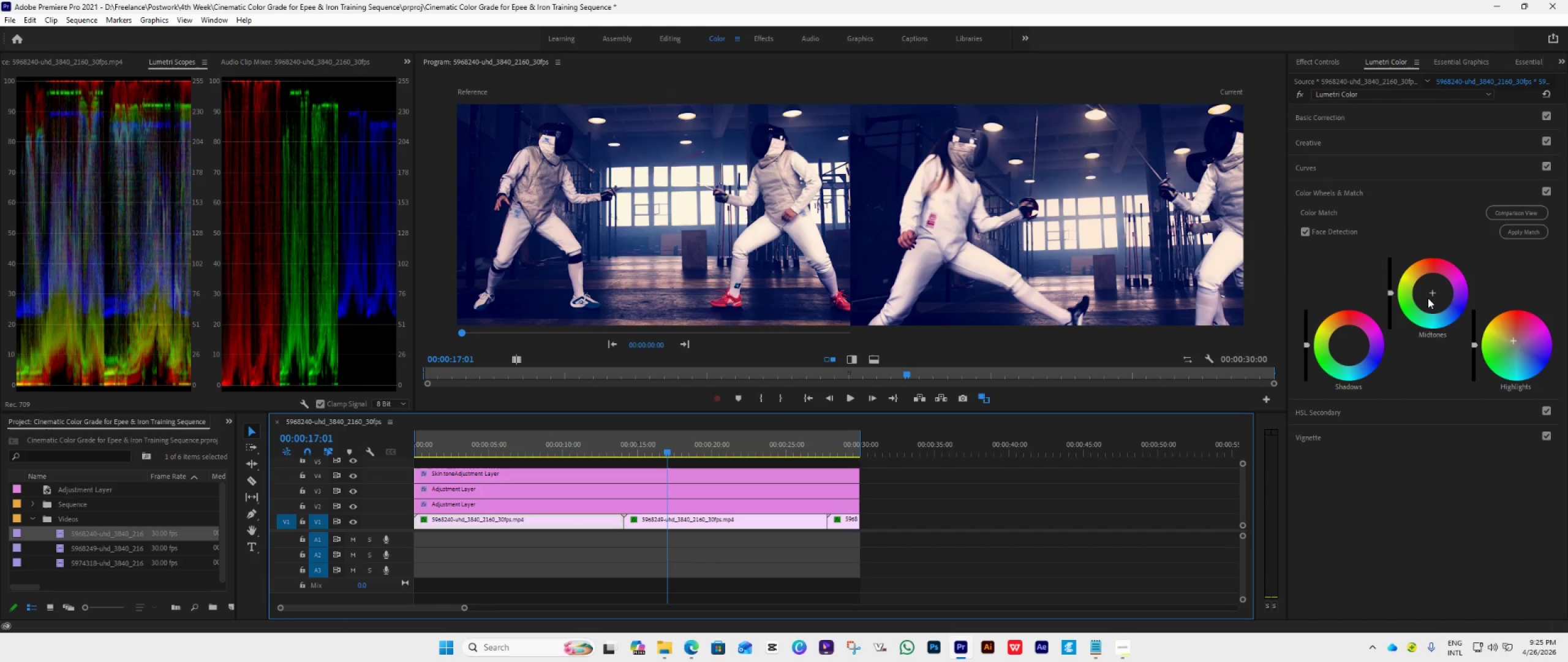 
left_click_drag(start_coordinate=[1430, 292], to_coordinate=[1421, 251])
 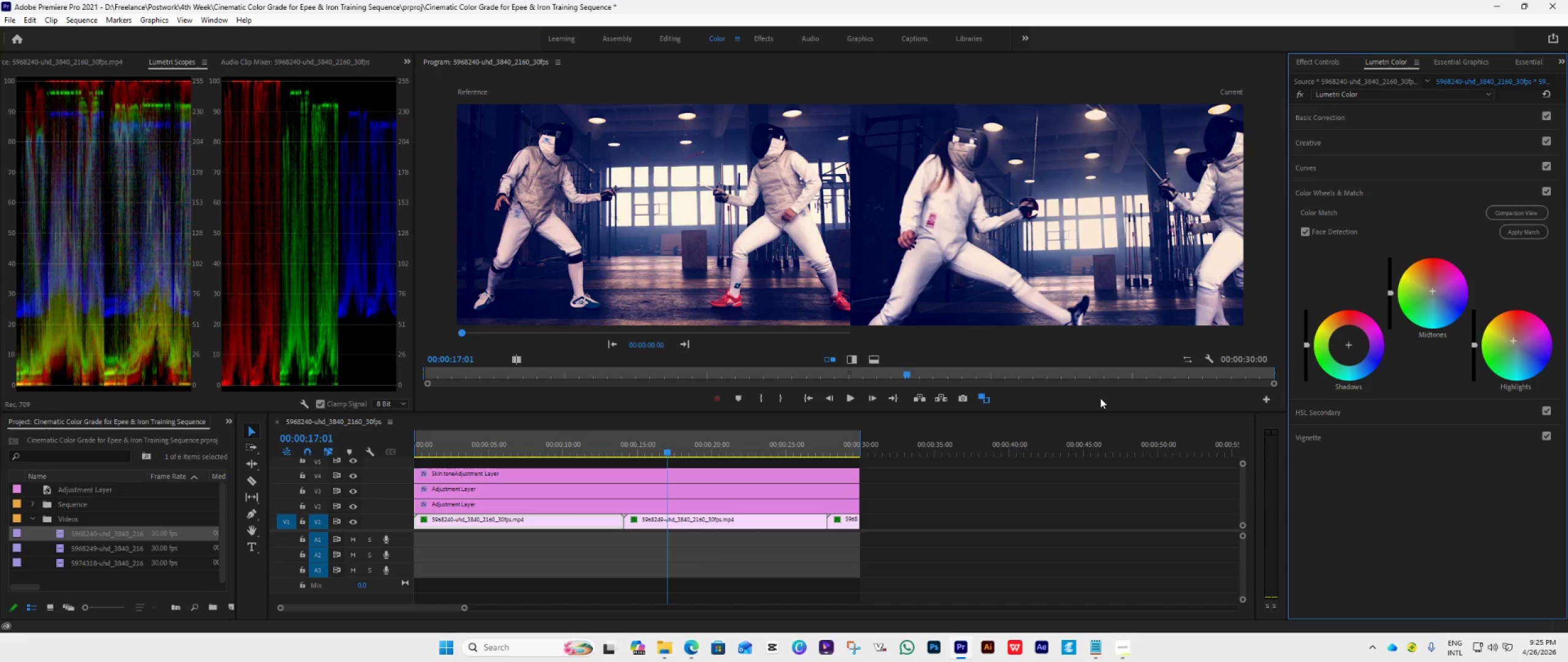 
double_click([1426, 306])
 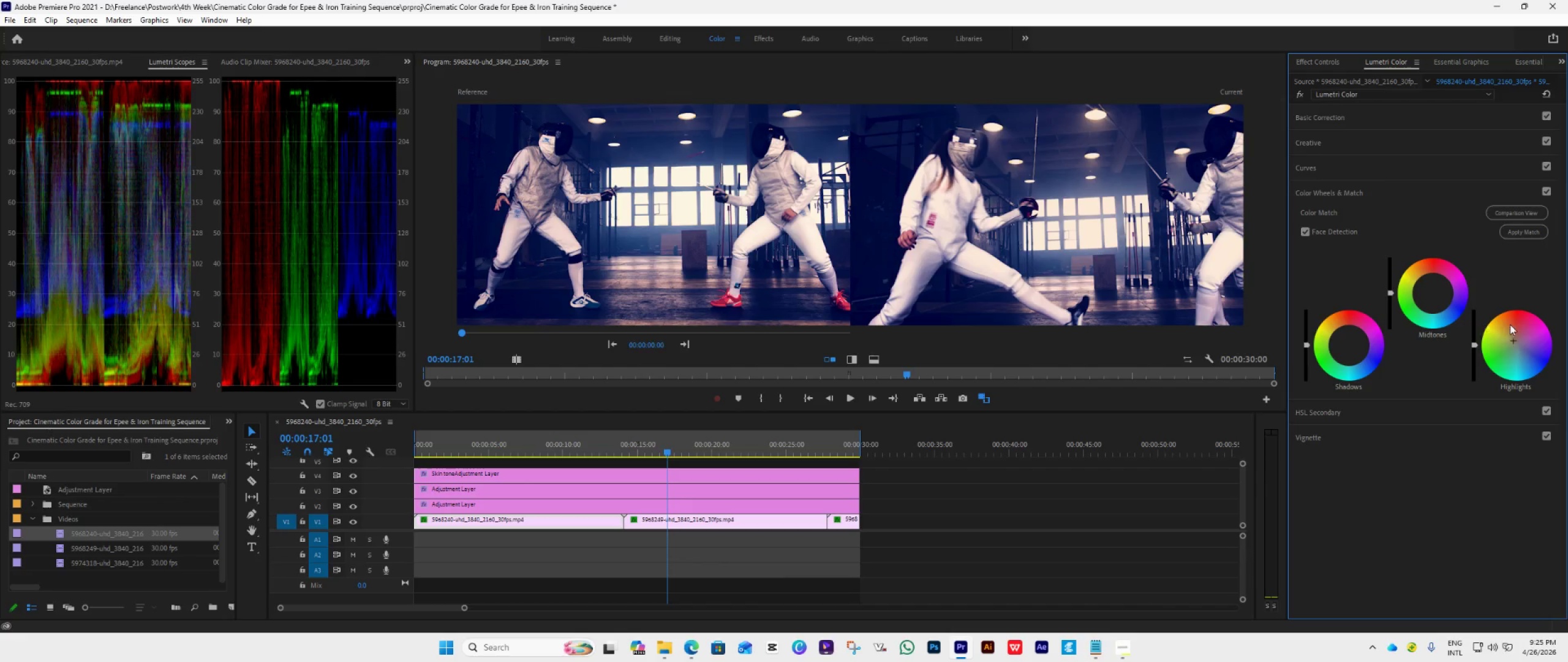 
left_click_drag(start_coordinate=[1514, 340], to_coordinate=[1564, 308])
 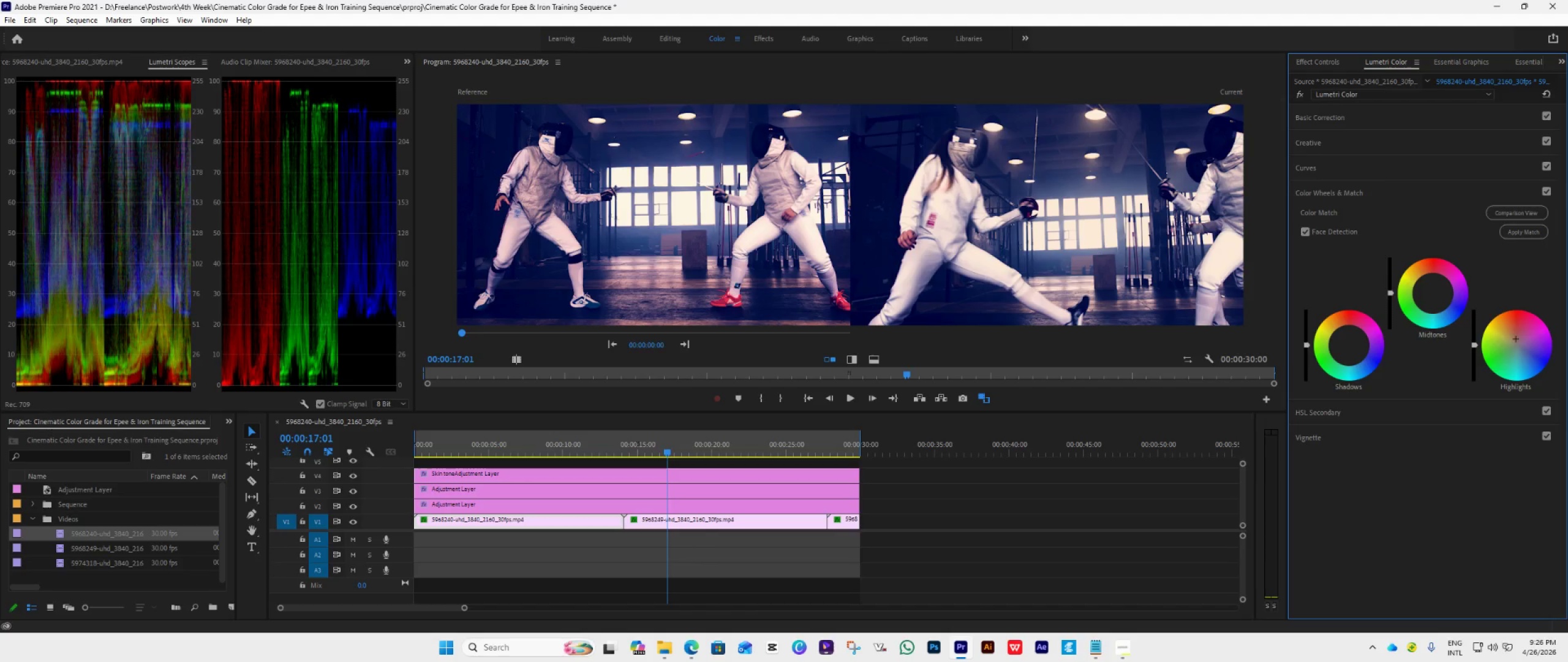 
left_click([1514, 340])
 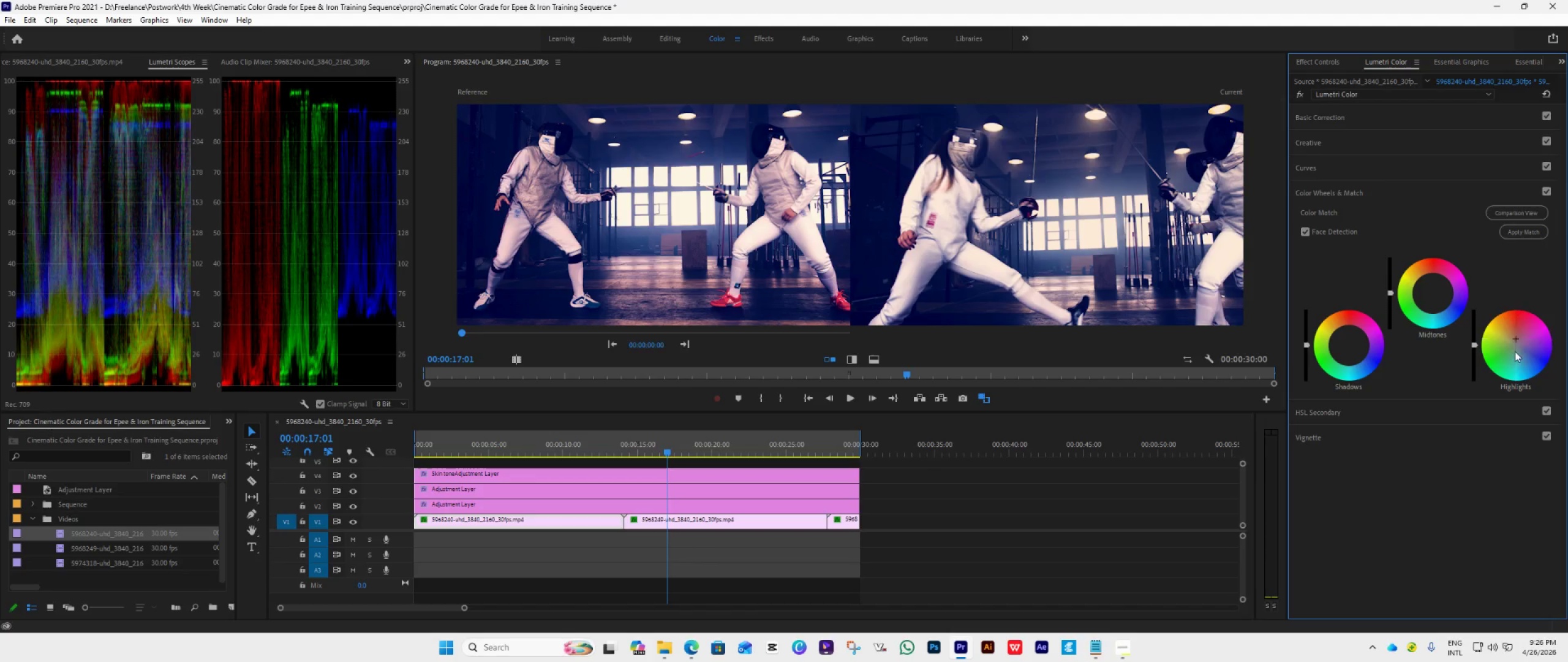 
double_click([1515, 351])
 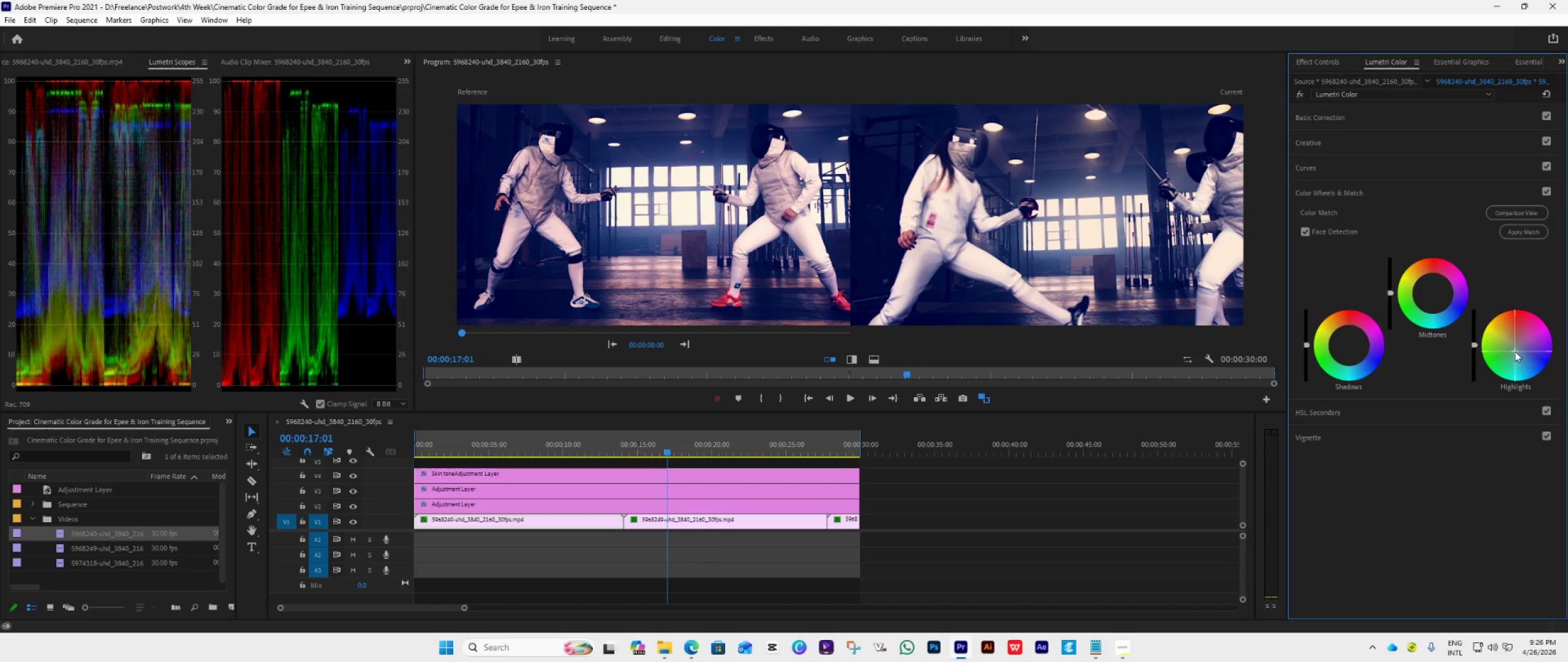 
triple_click([1515, 351])
 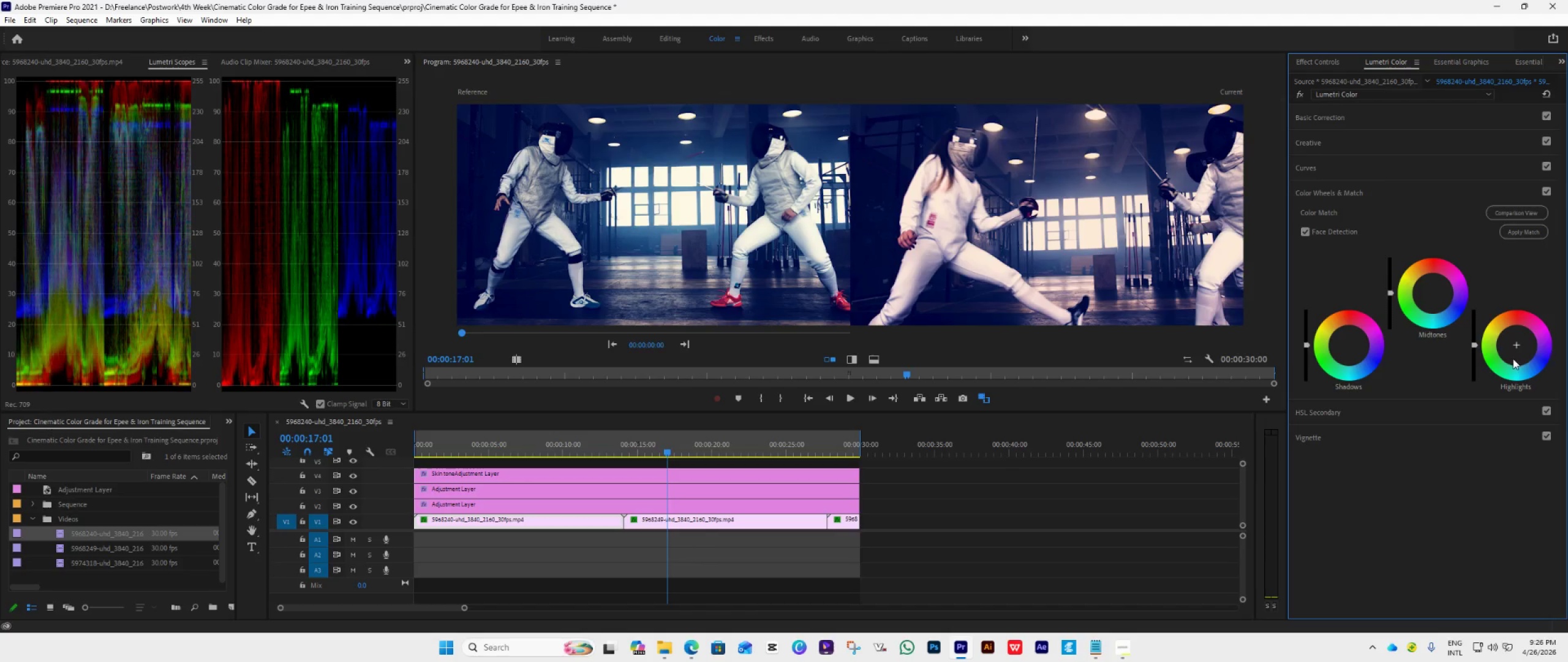 
double_click([1517, 358])
 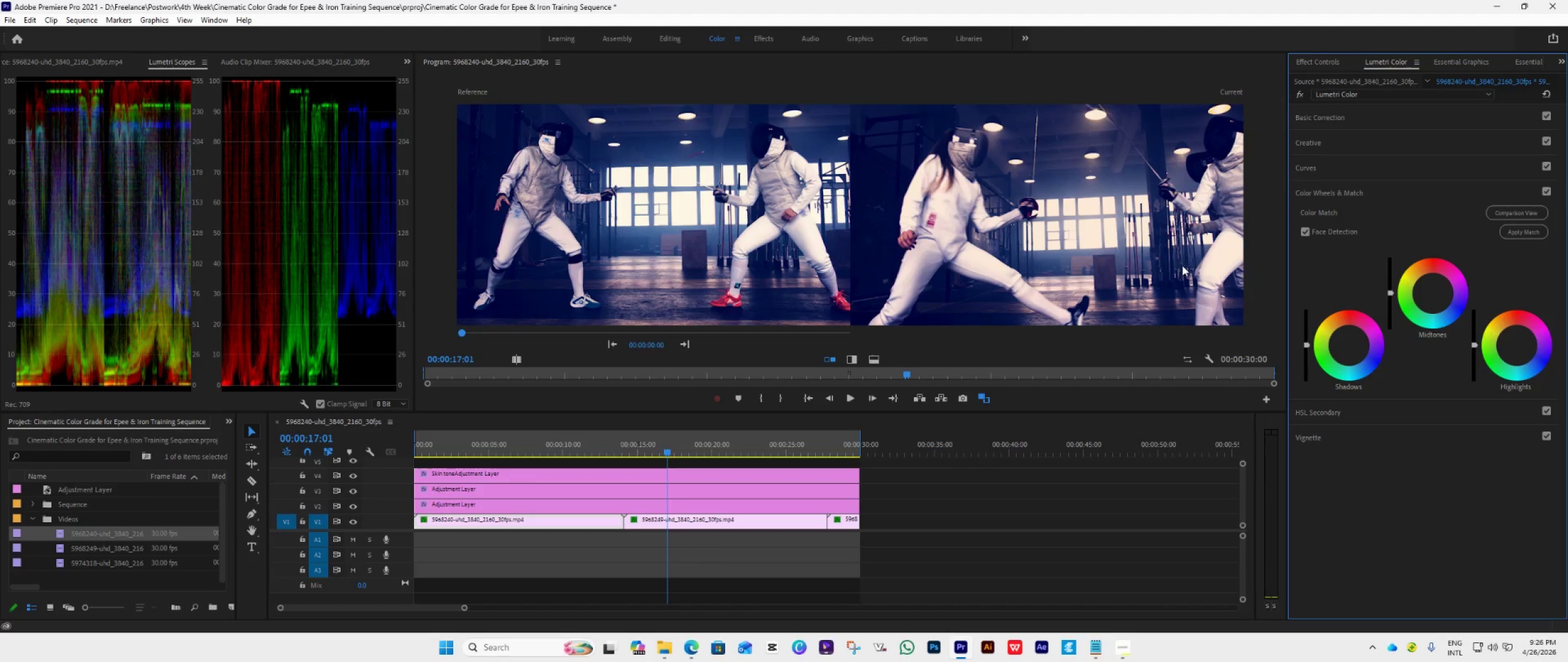 
wait(13.62)
 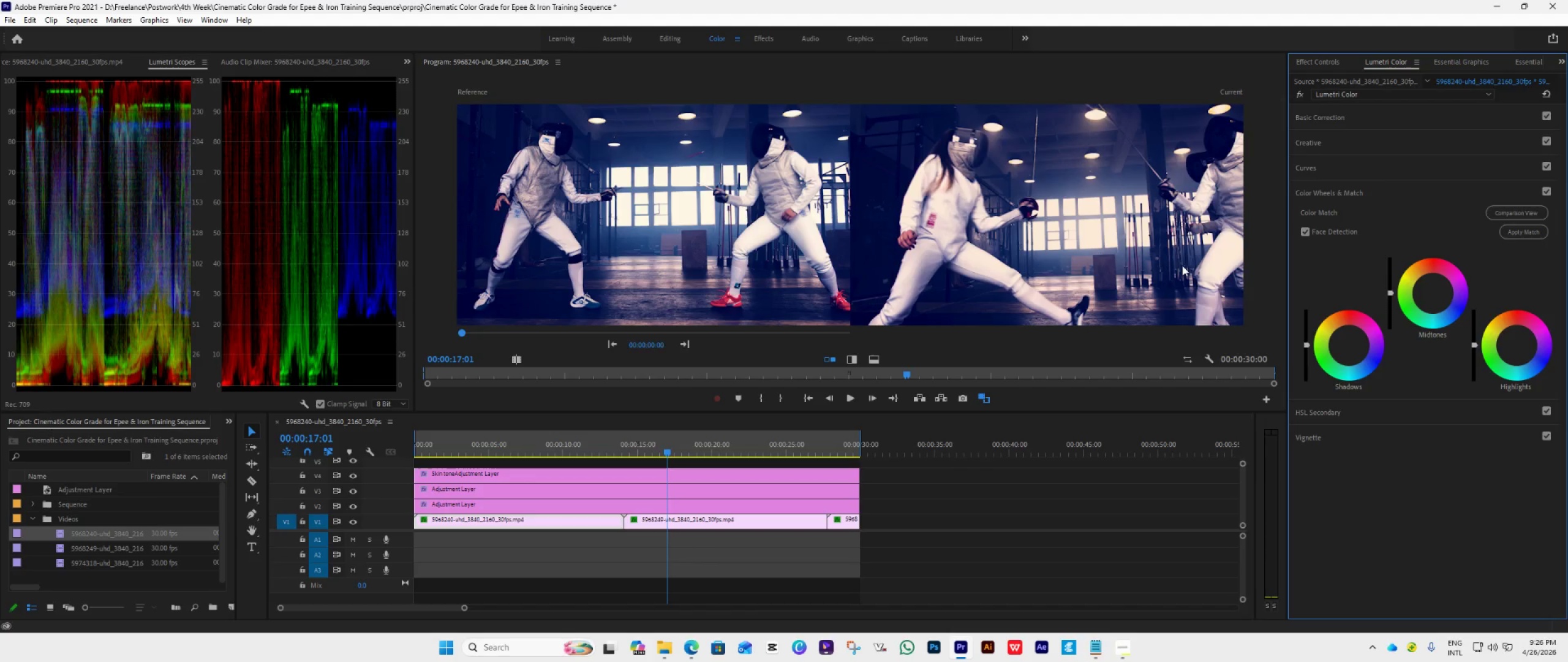 
left_click([709, 519])
 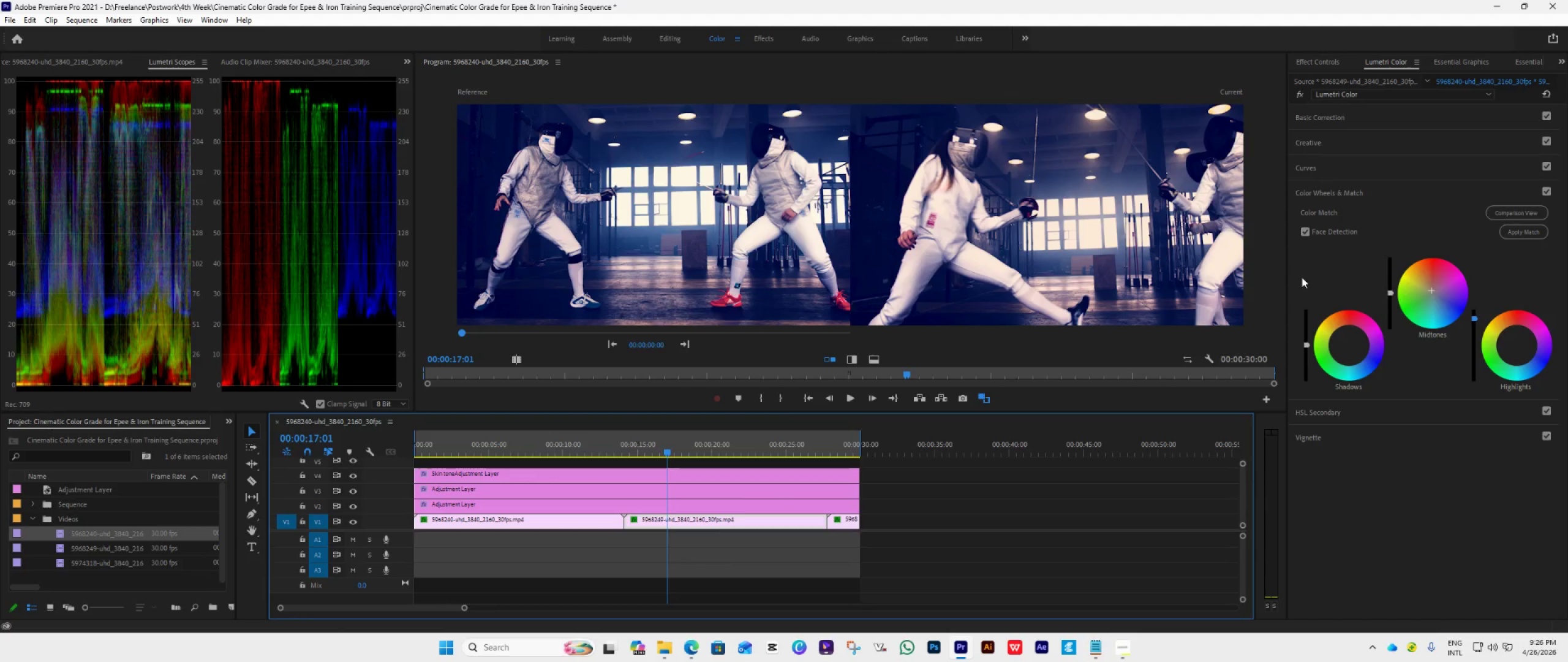 
wait(7.52)
 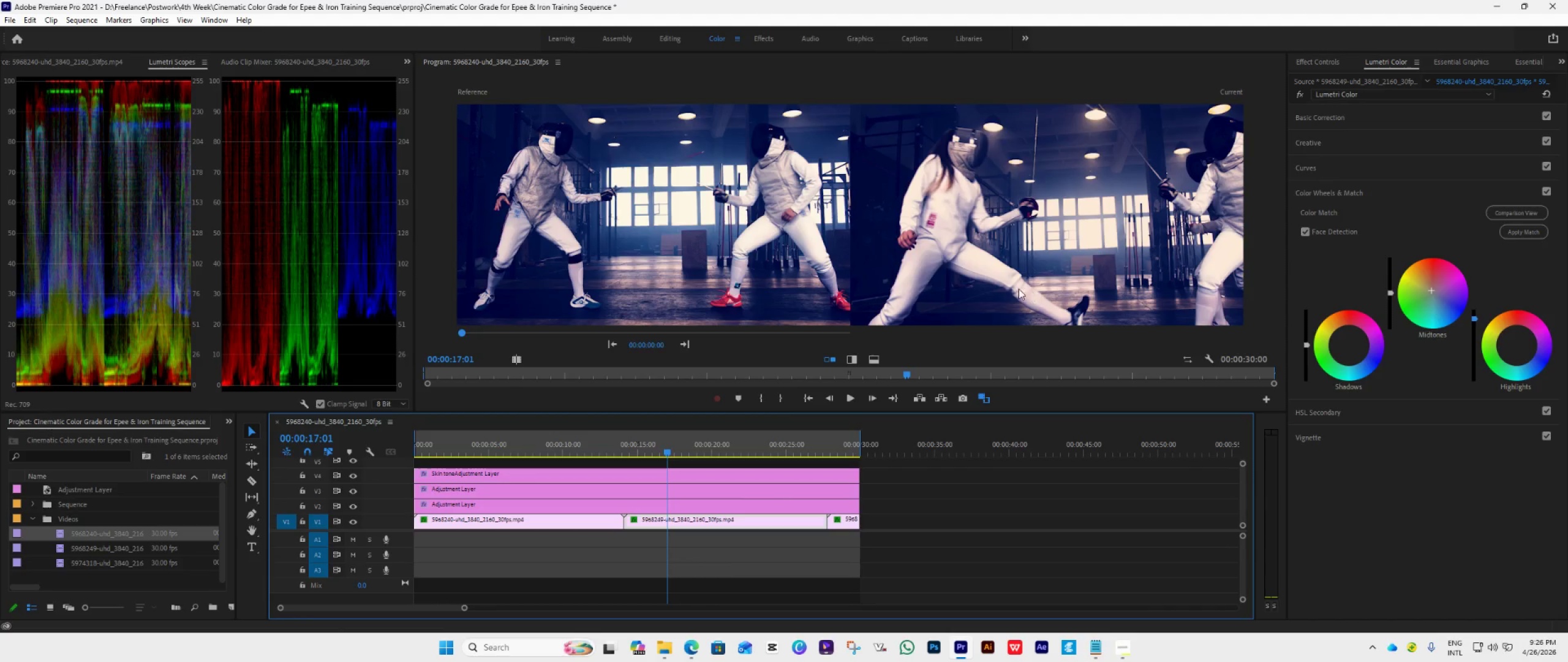 
left_click([722, 520])
 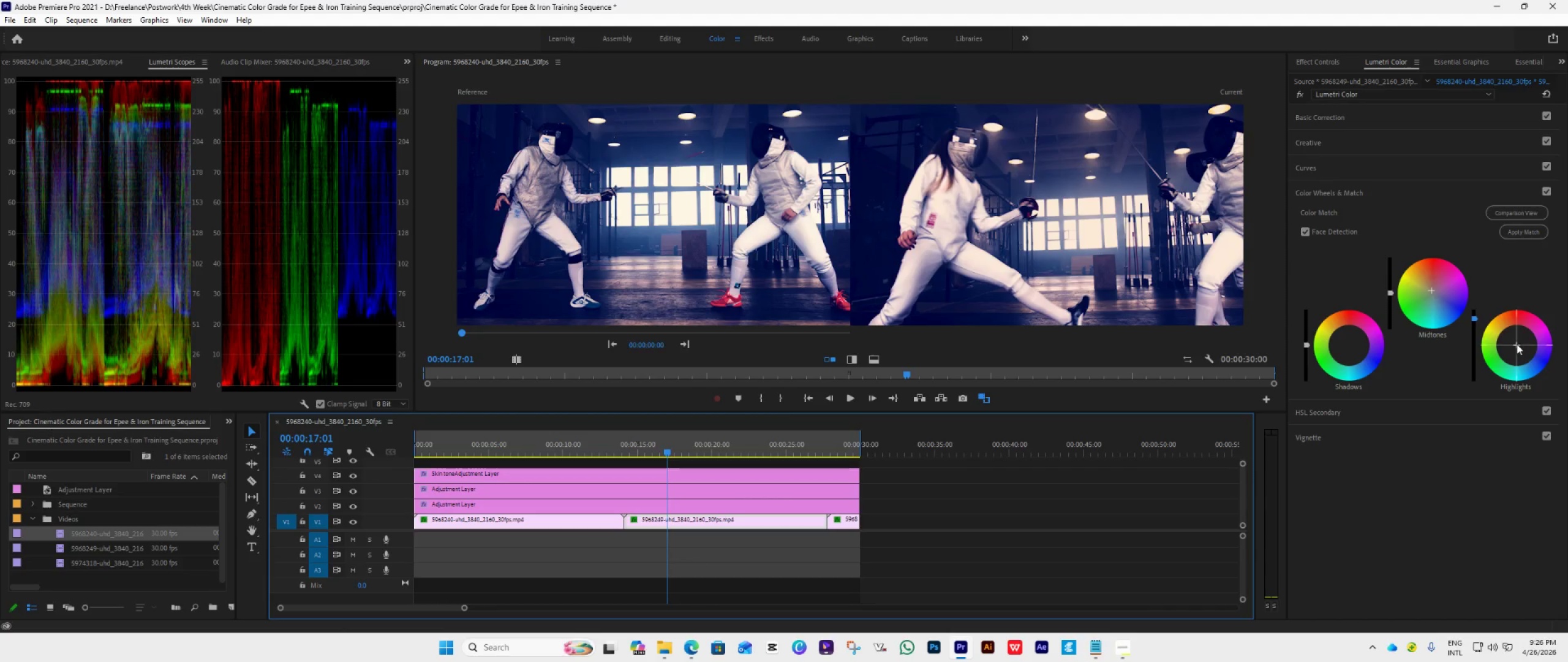 
left_click_drag(start_coordinate=[1516, 344], to_coordinate=[1553, 362])
 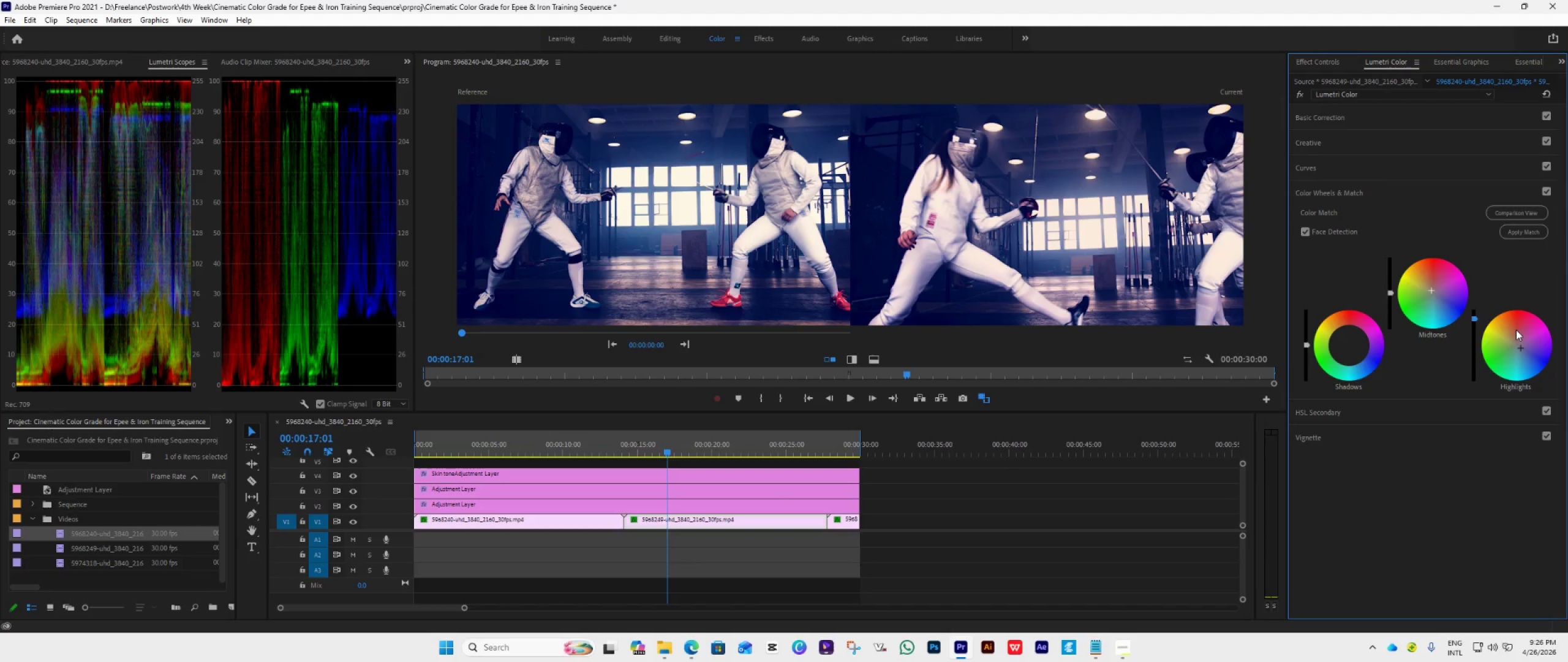 
wait(6.48)
 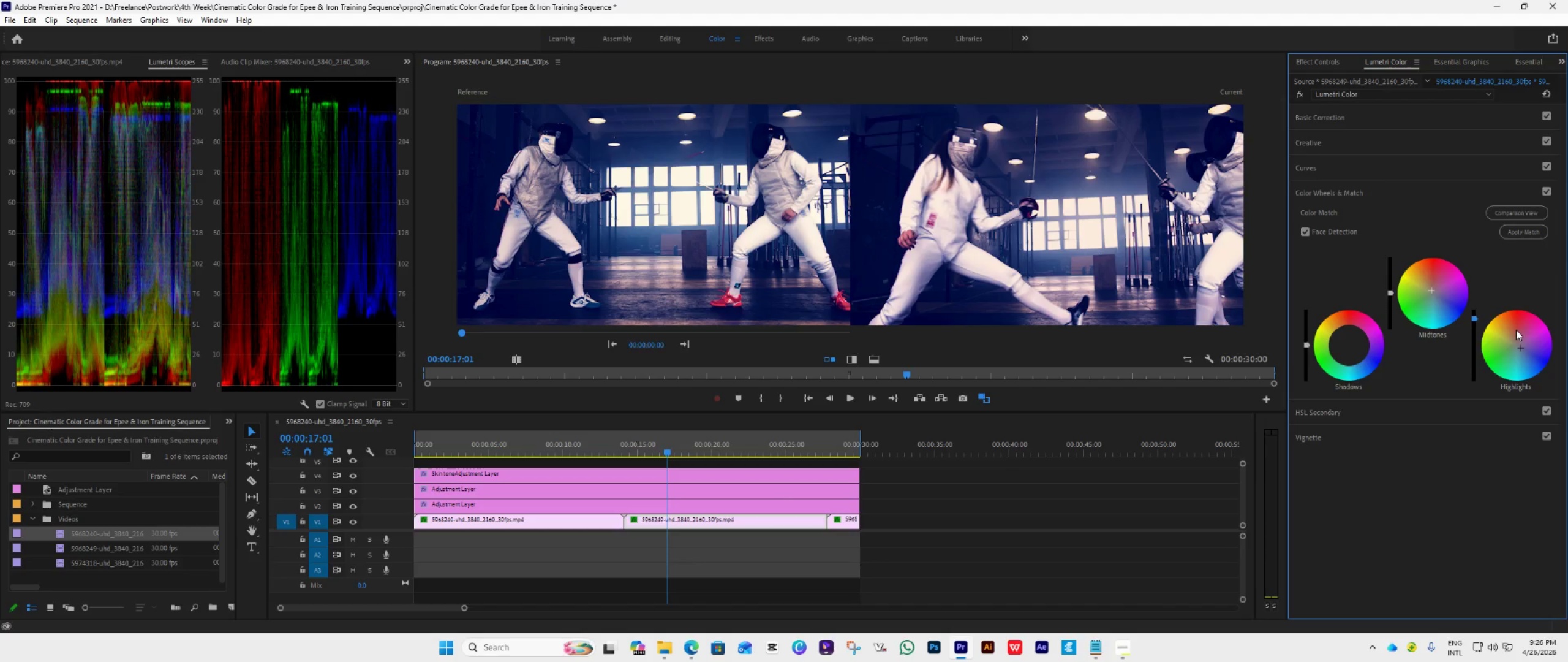 
double_click([1518, 347])
 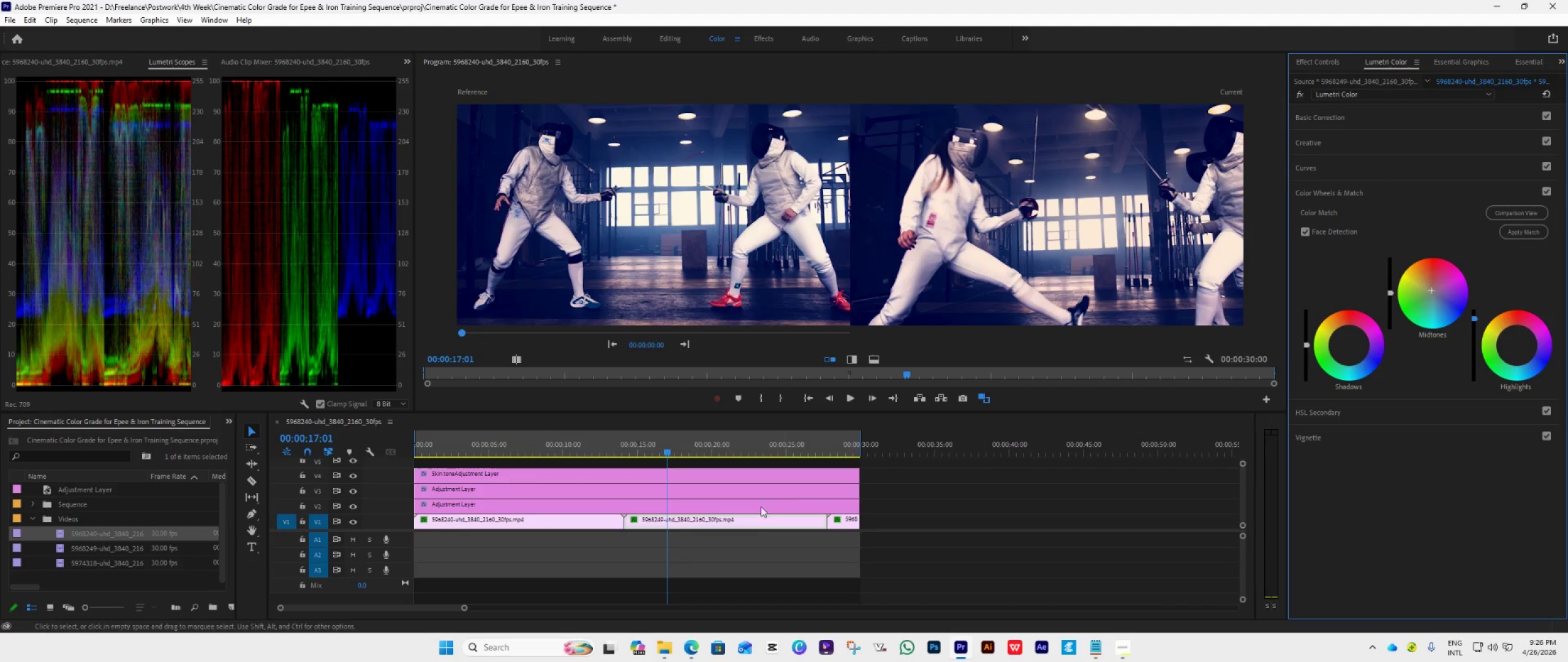 
left_click([748, 518])
 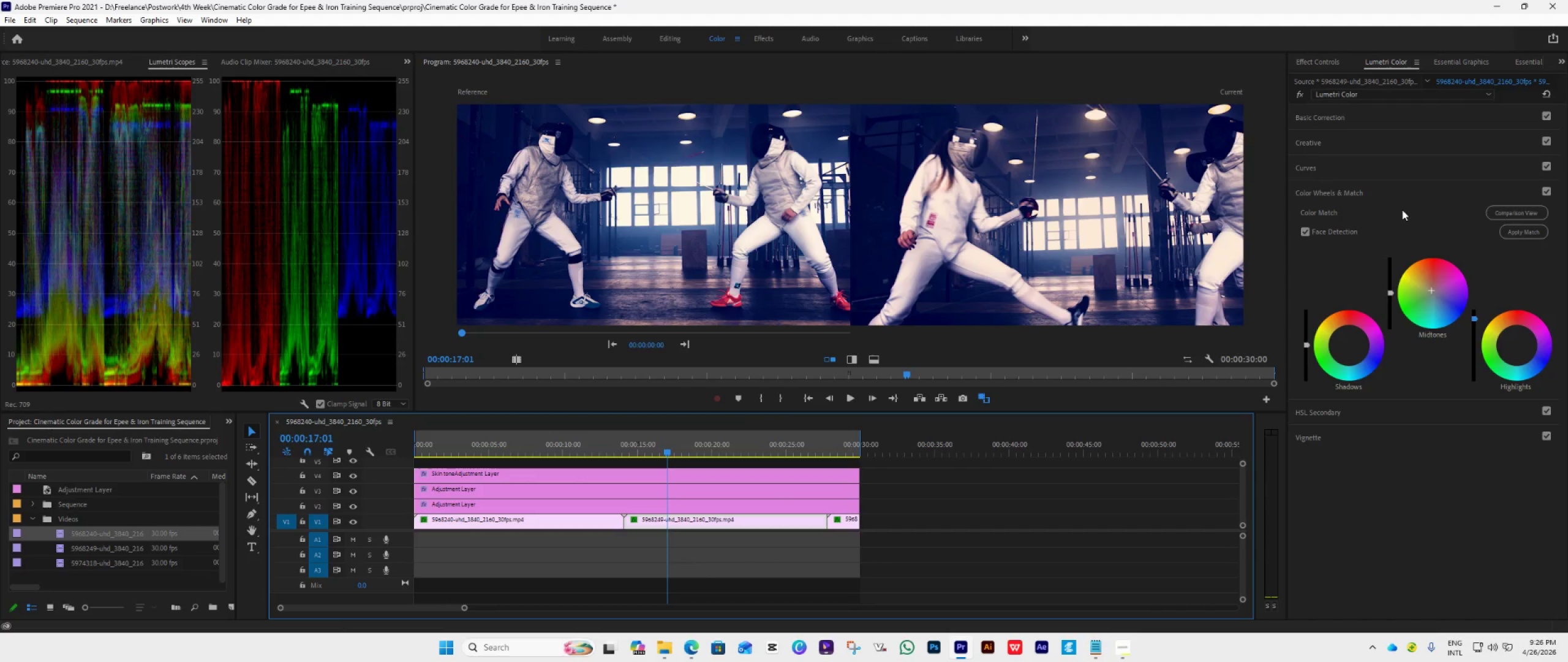 
left_click([1518, 231])
 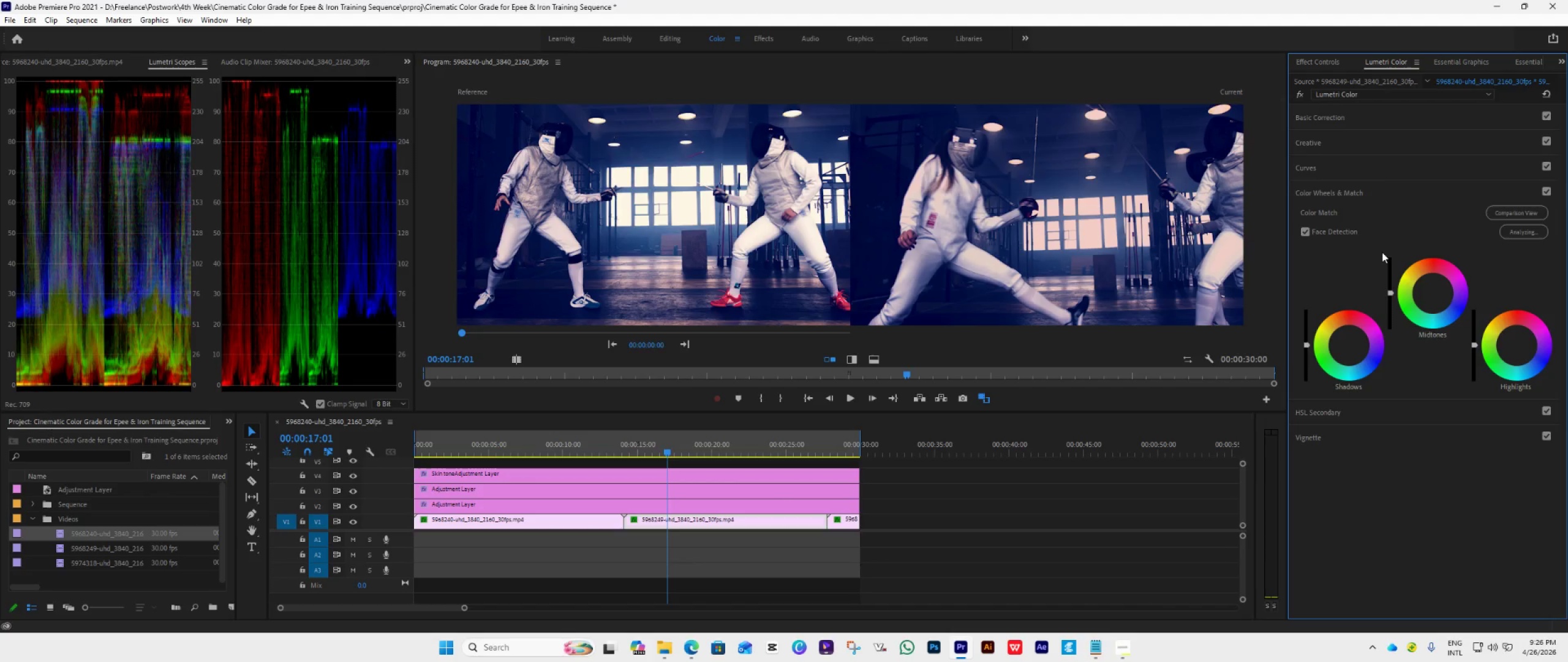 
wait(9.08)
 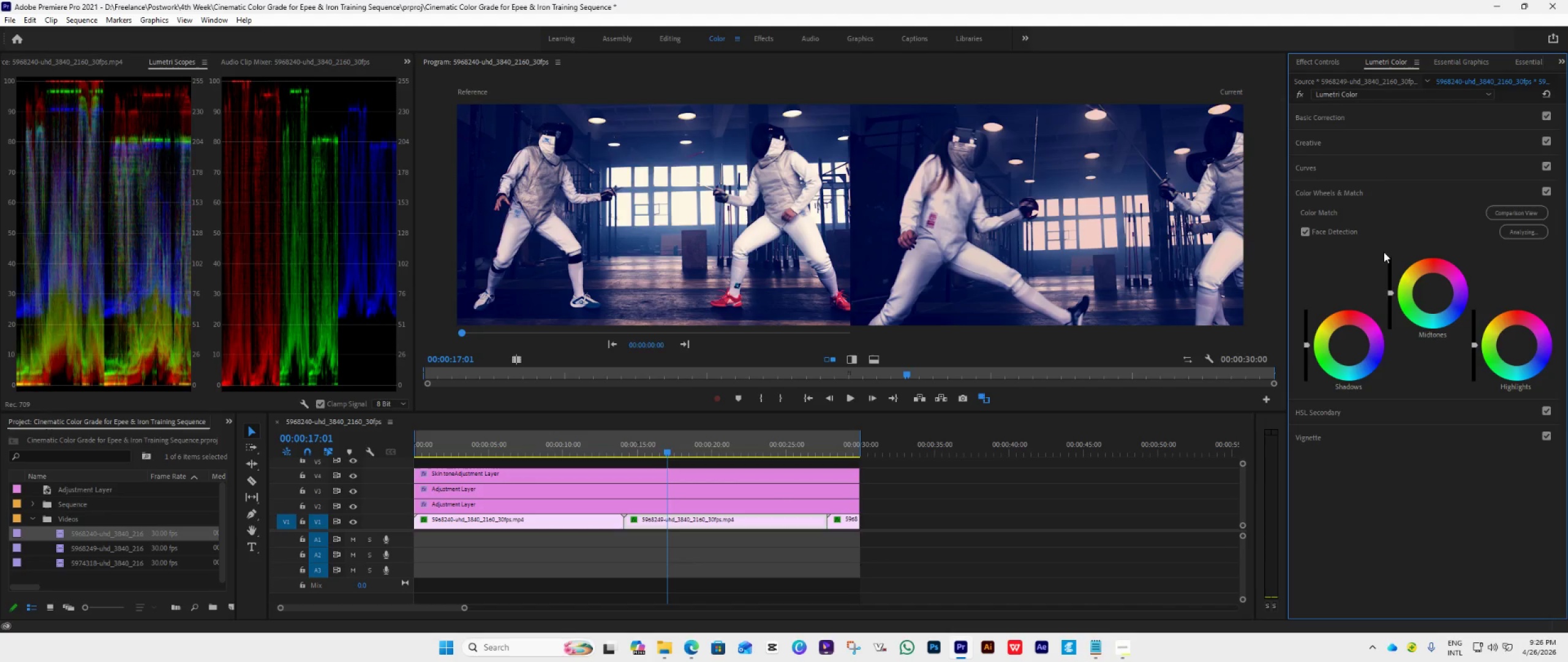 
key(Control+Z)
 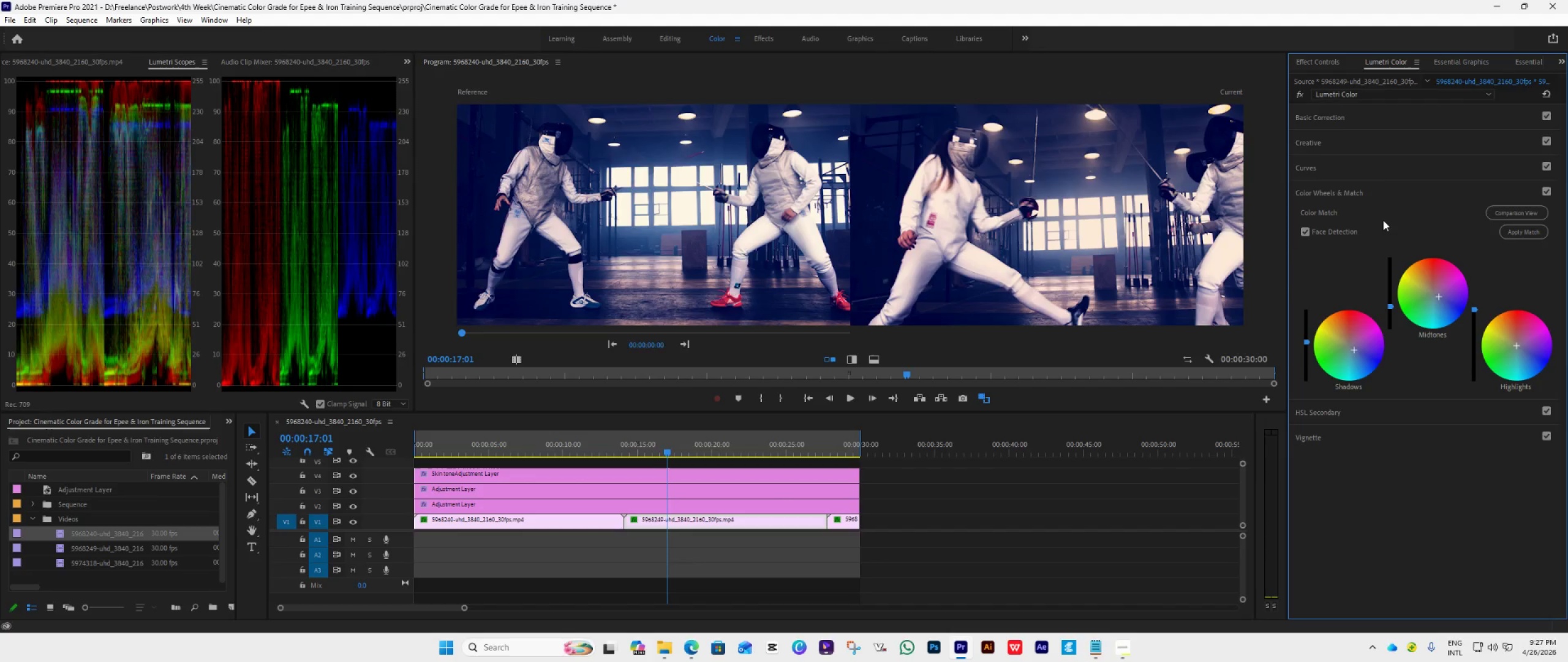 
wait(8.64)
 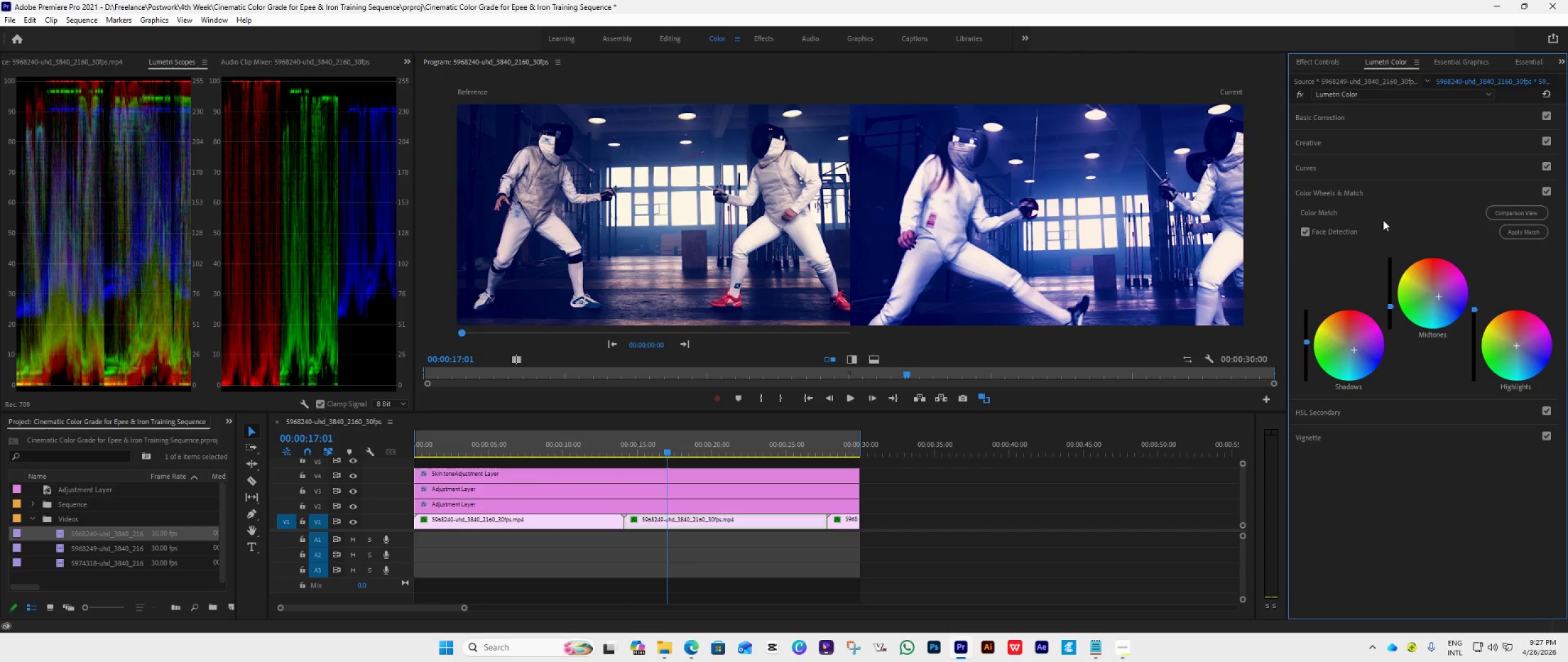 
key(Control+Z)
 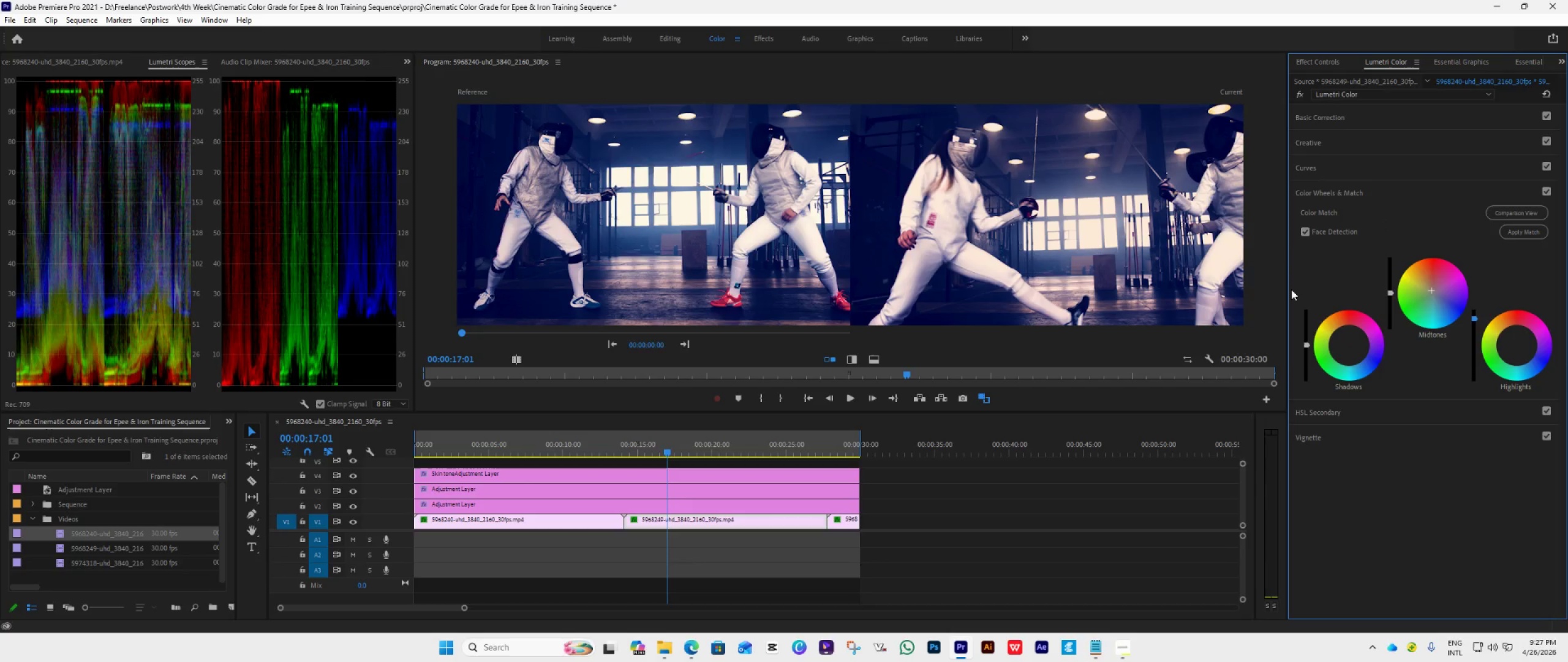 
wait(13.17)
 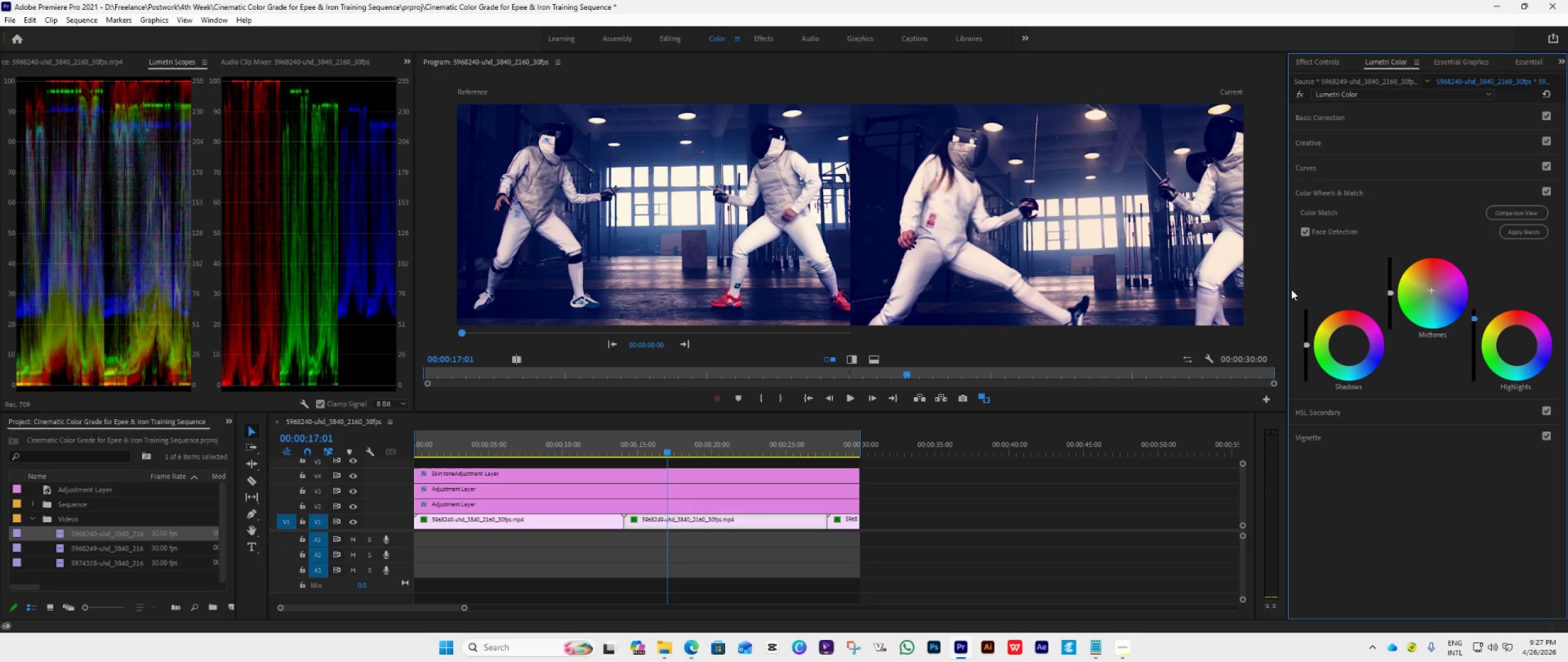 
double_click([1442, 302])
 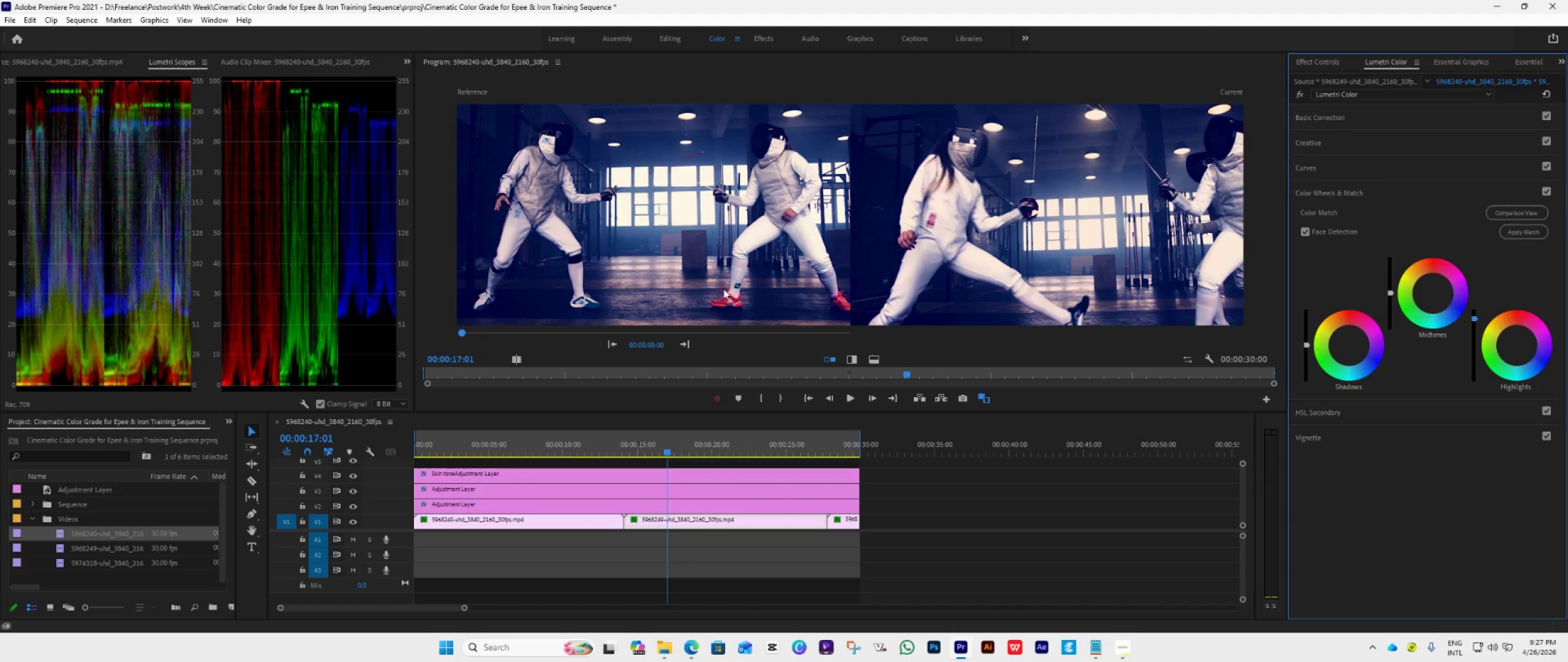 
wait(7.55)
 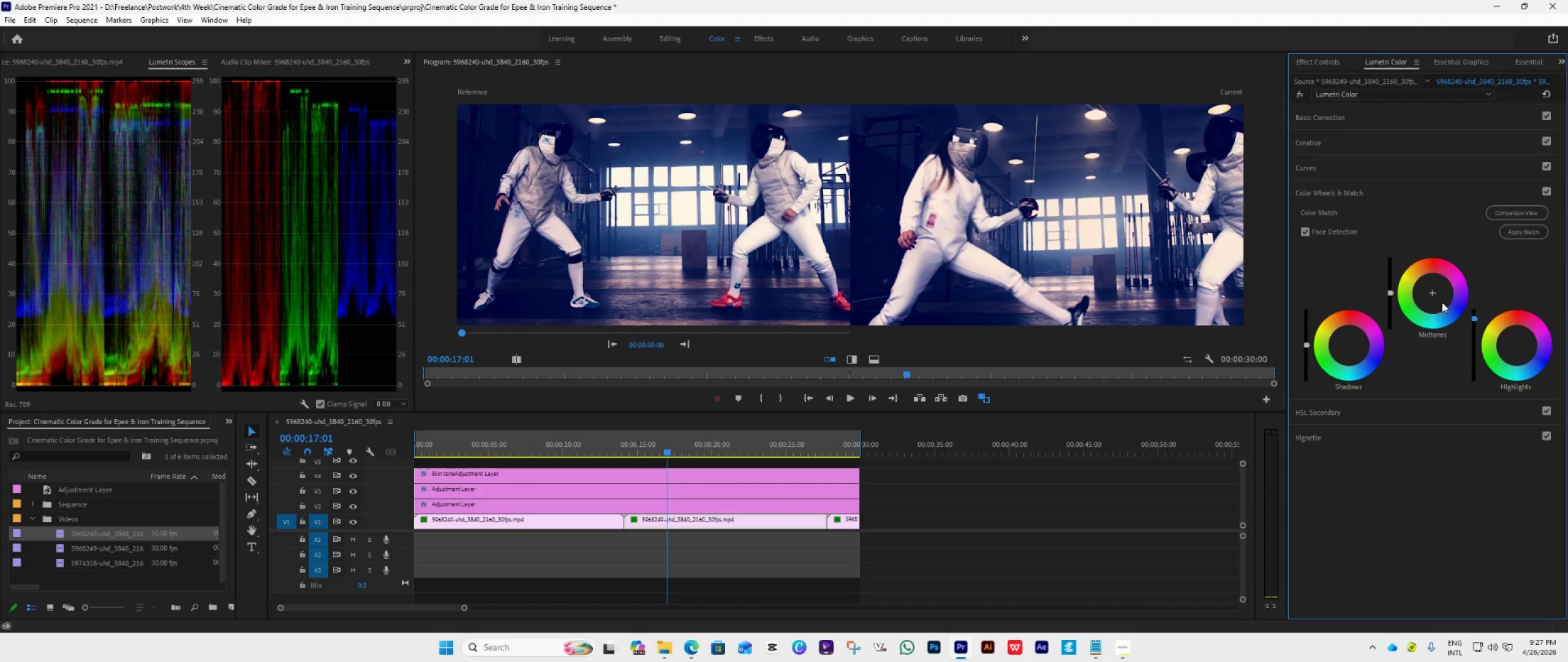 
left_click([1375, 113])
 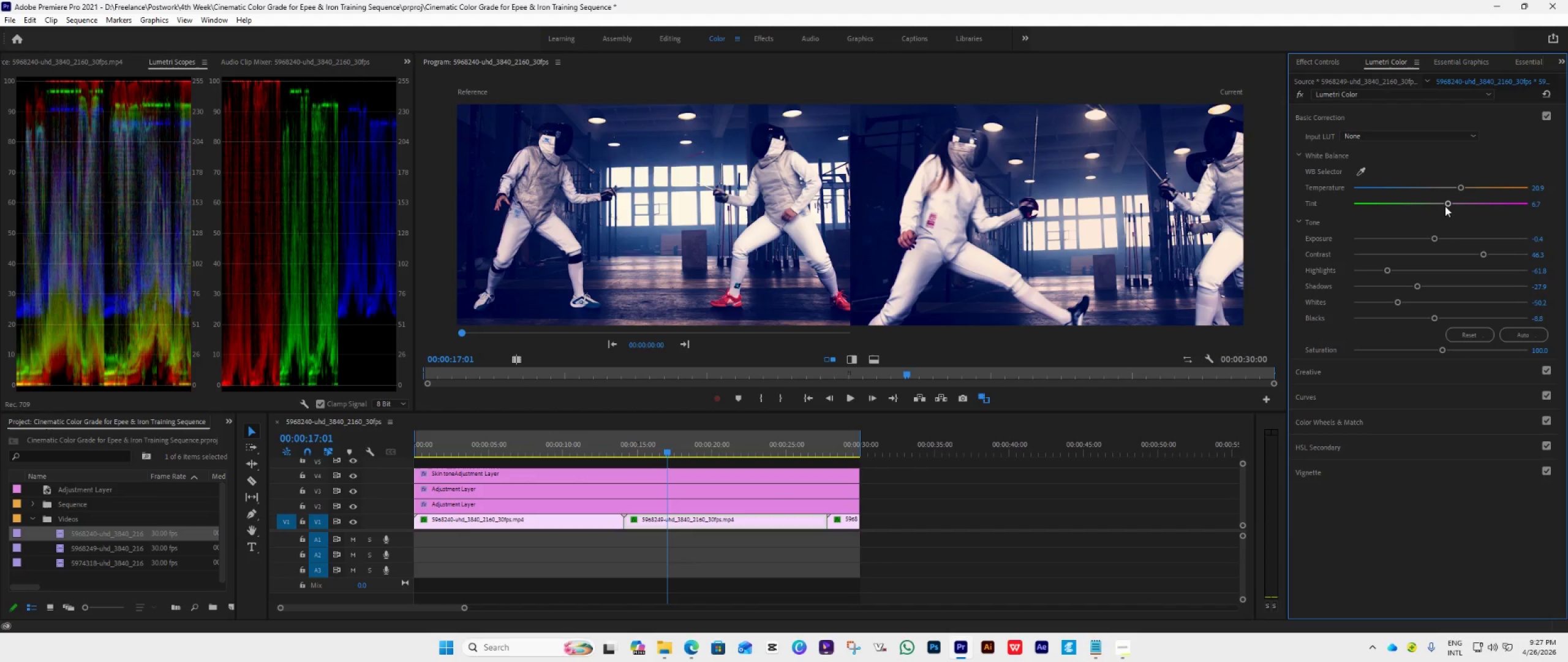 
left_click_drag(start_coordinate=[1446, 202], to_coordinate=[1454, 200])
 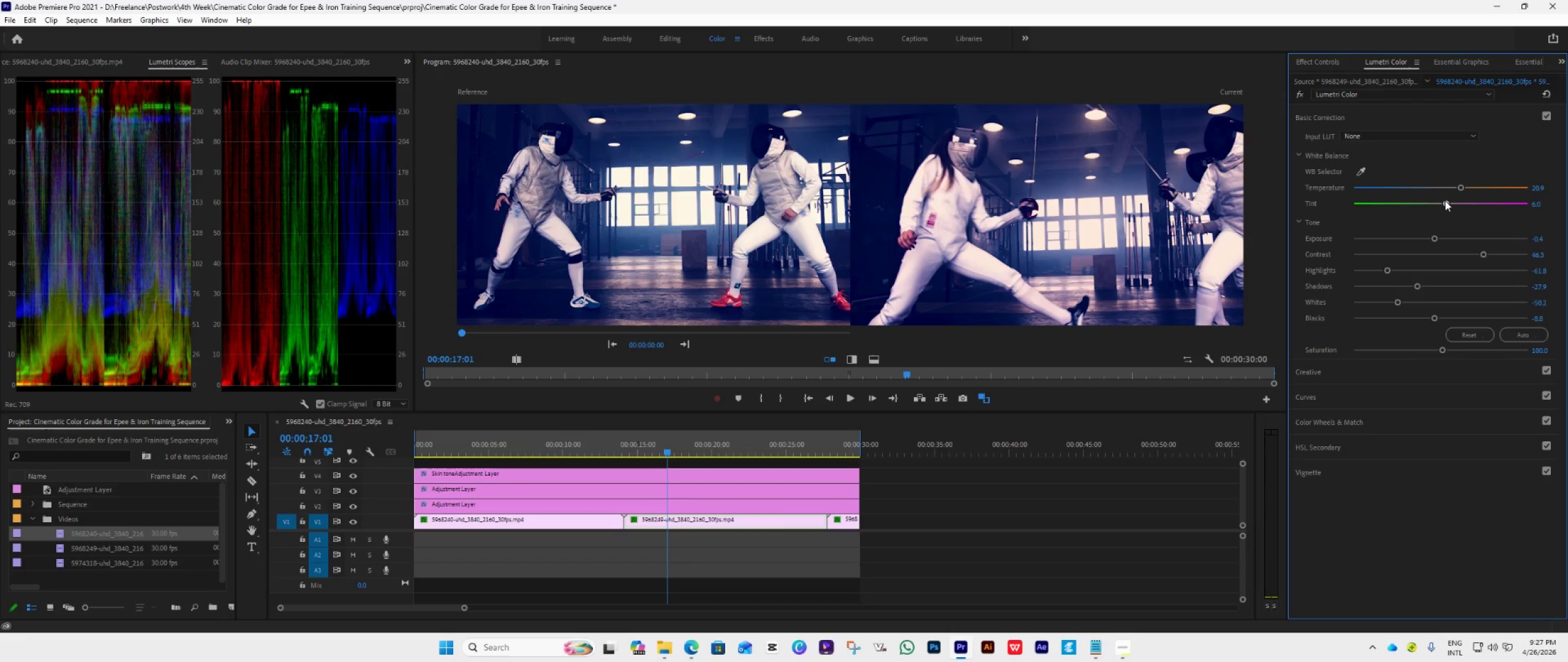 
left_click([1454, 200])
 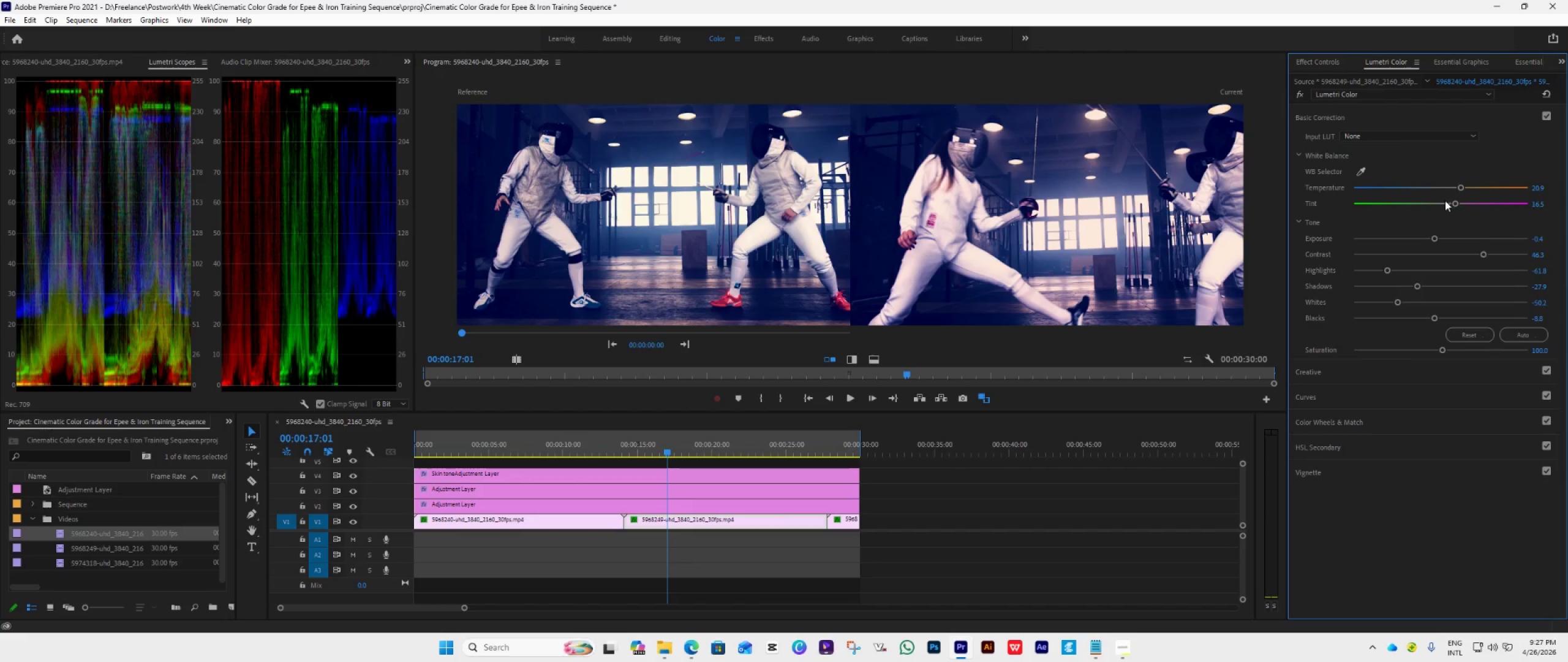 
double_click([1445, 200])
 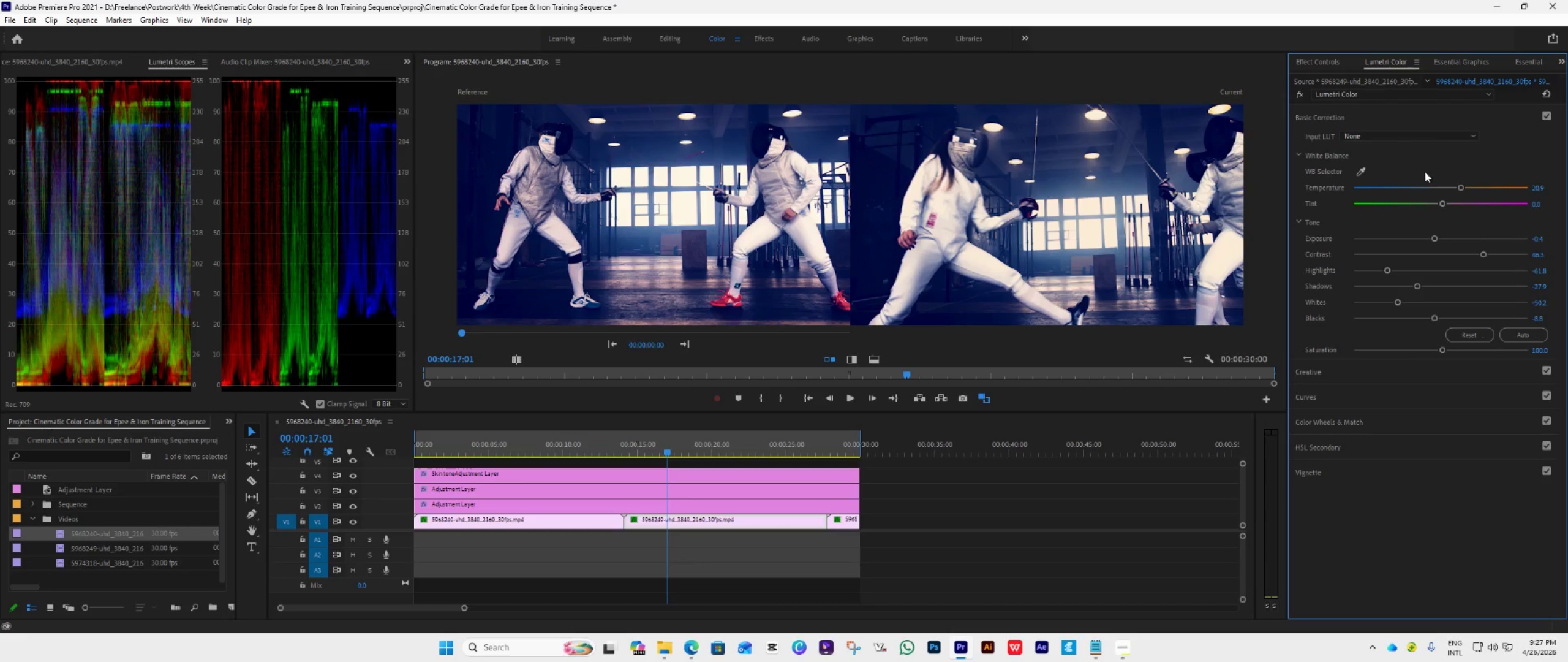 
left_click([1375, 115])
 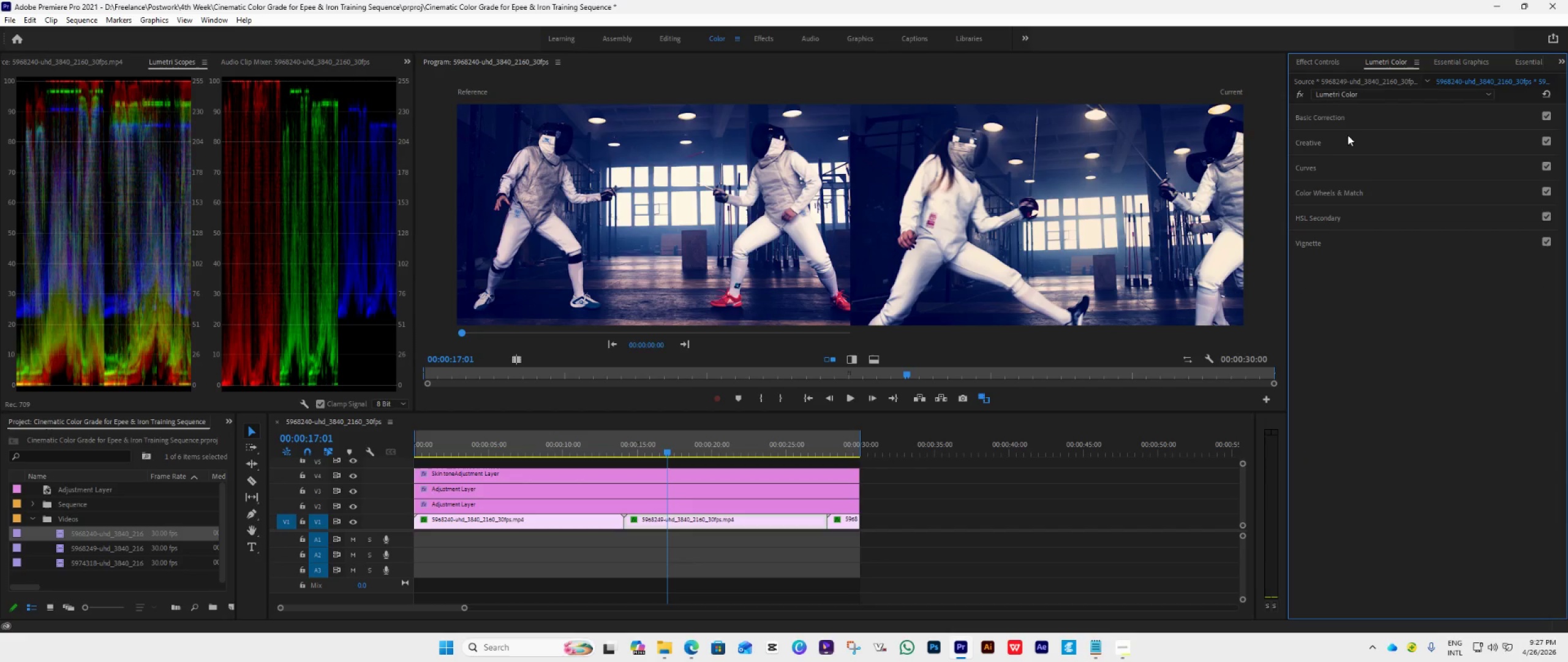 
left_click([1343, 113])
 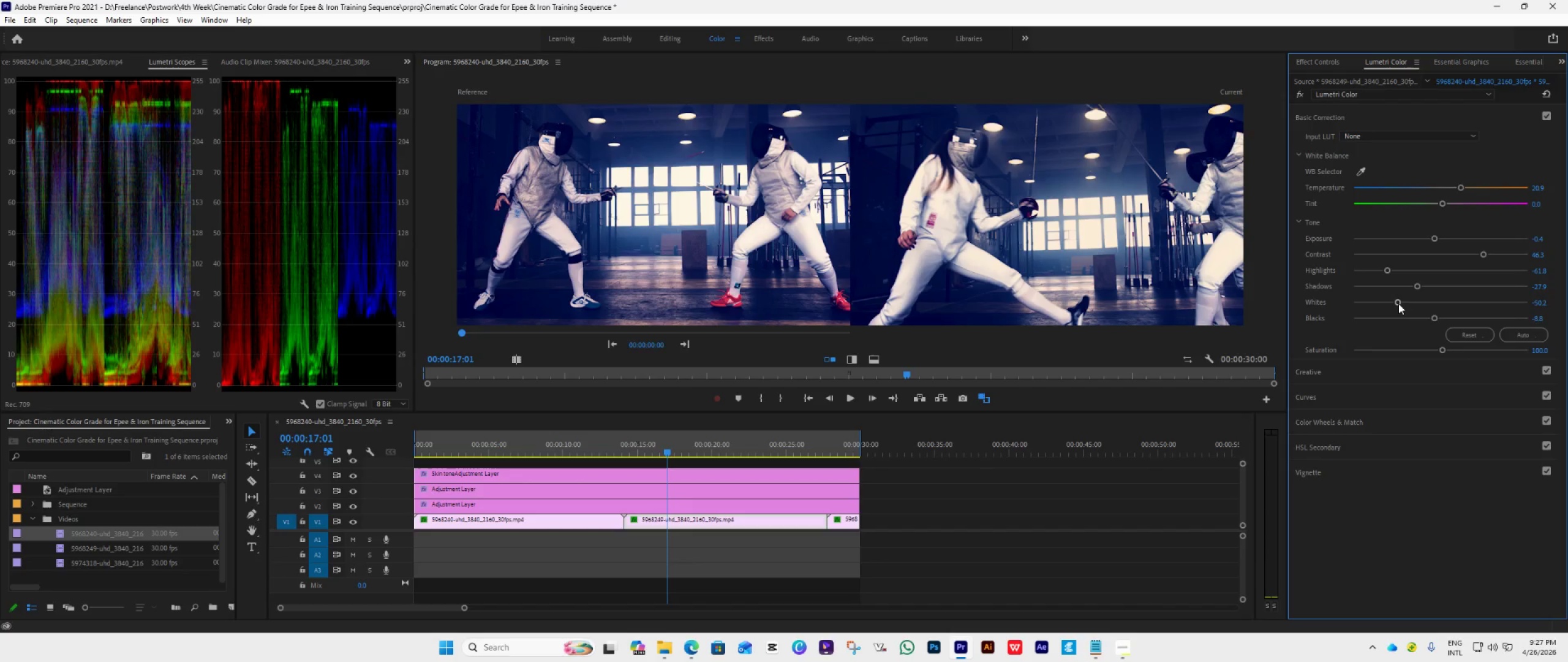 
left_click_drag(start_coordinate=[1398, 303], to_coordinate=[1417, 303])
 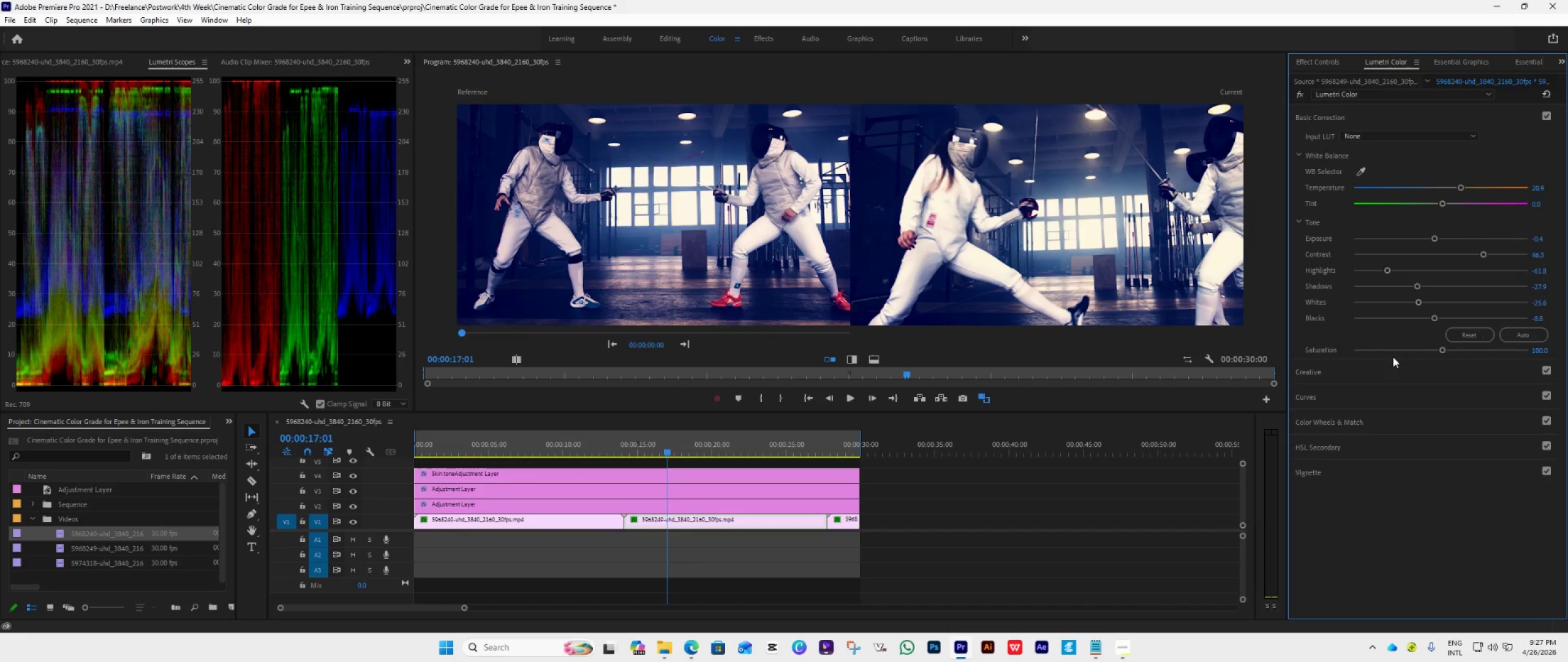 
wait(12.86)
 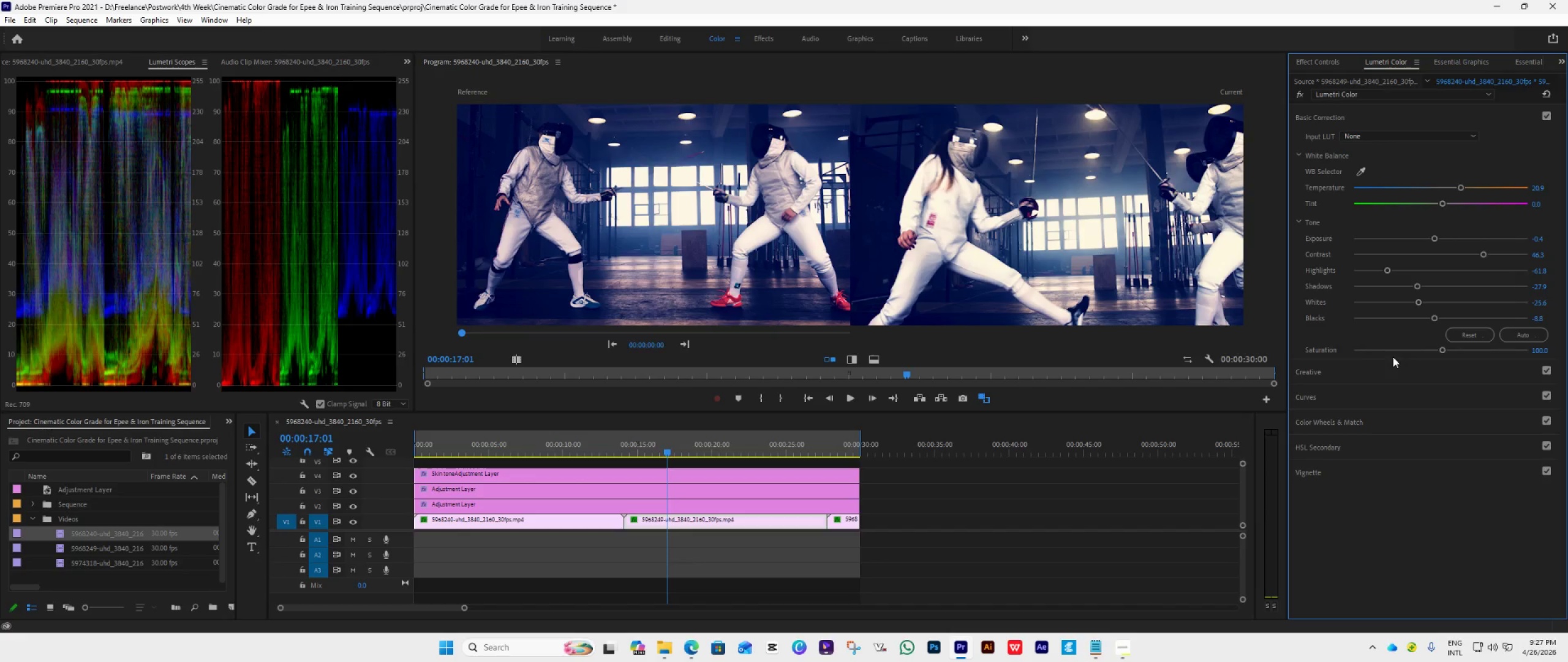 
left_click_drag(start_coordinate=[1419, 302], to_coordinate=[1415, 302])
 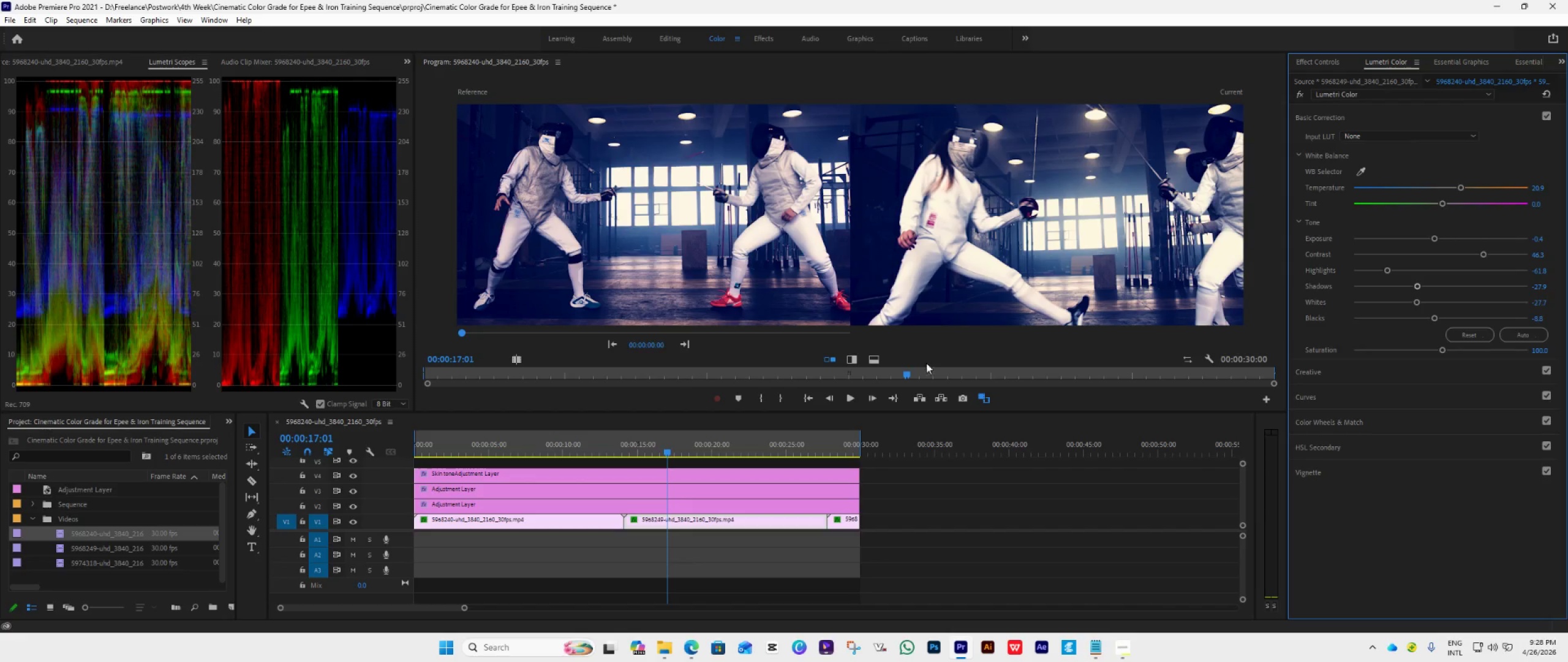 
wait(9.08)
 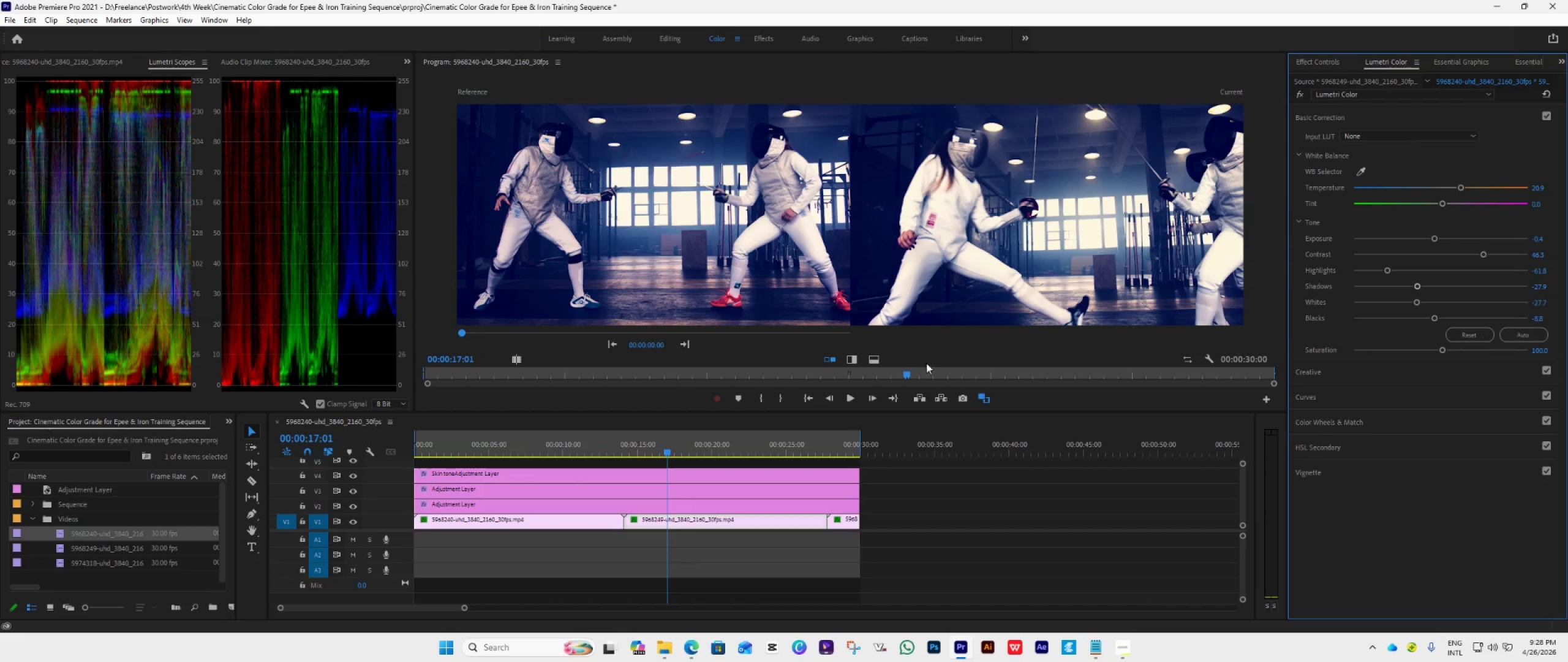 
left_click([567, 520])
 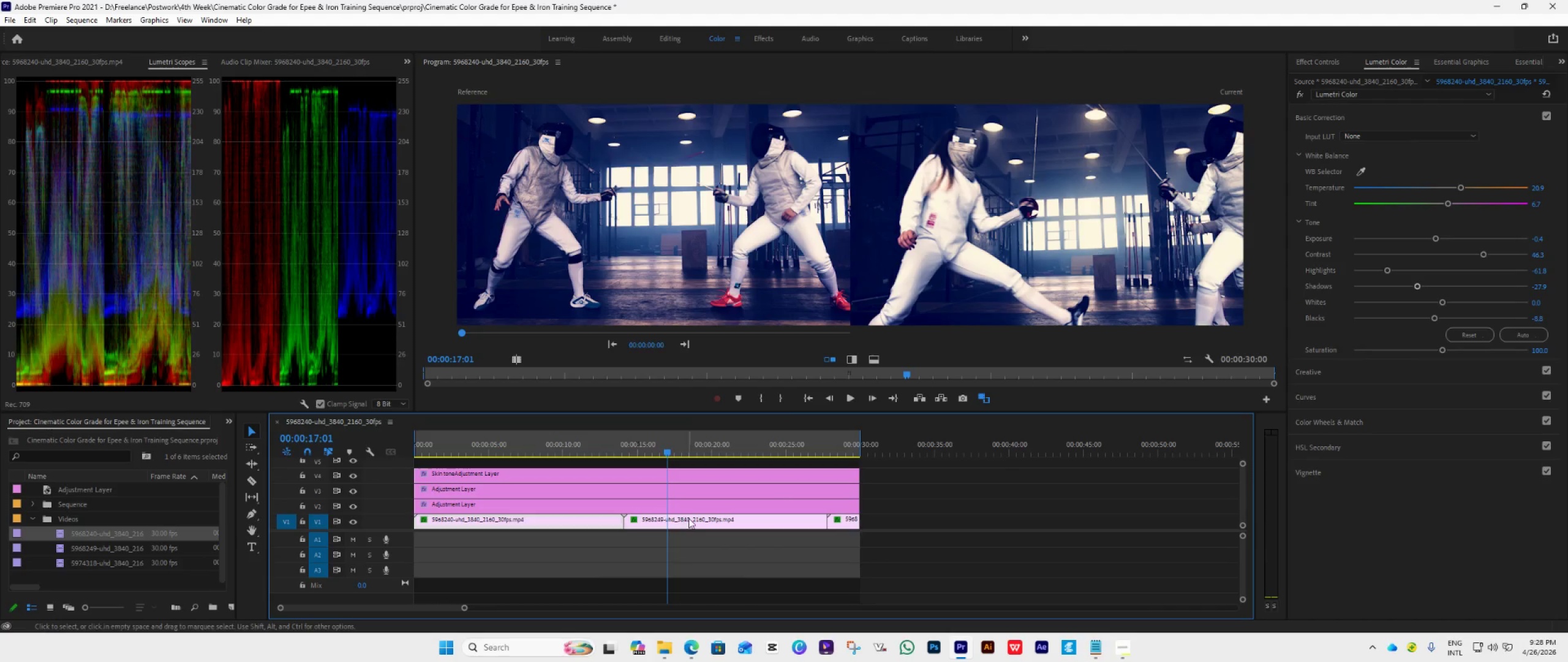 
left_click([695, 517])
 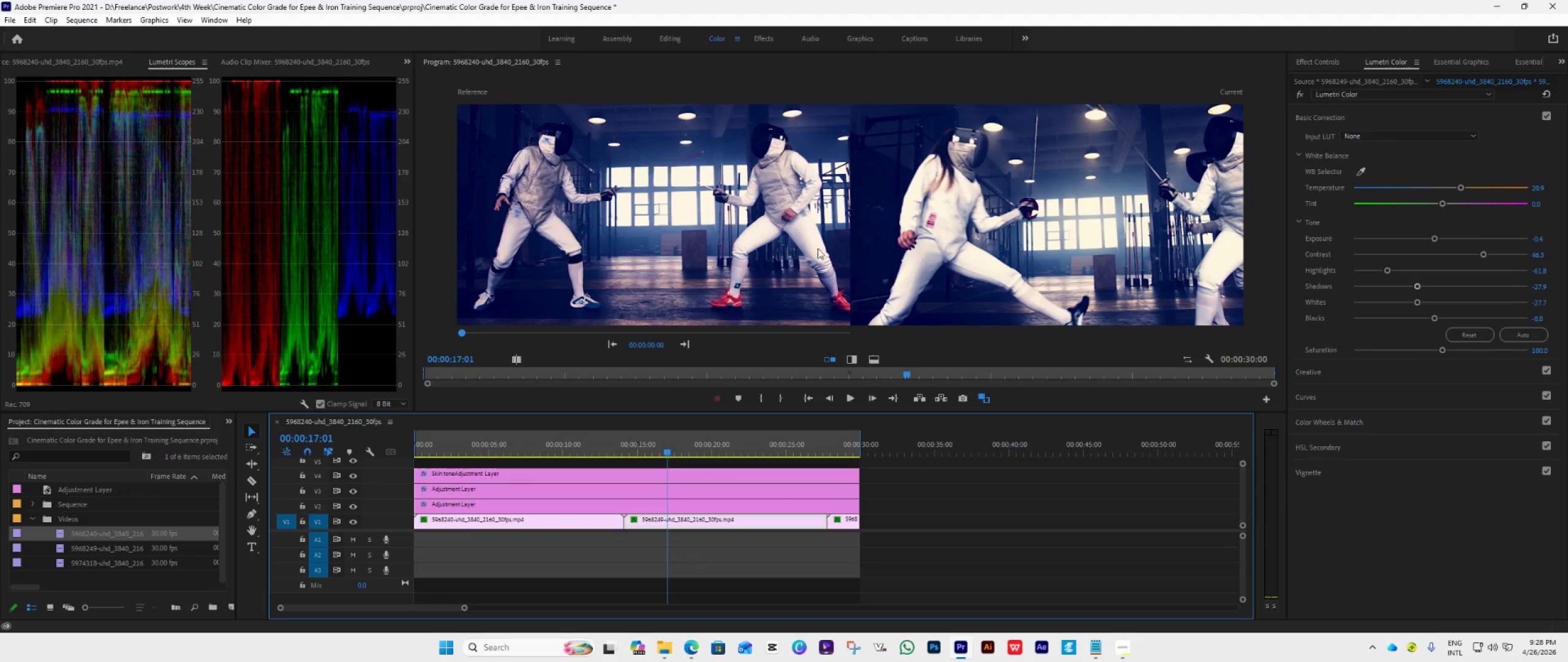 
wait(14.17)
 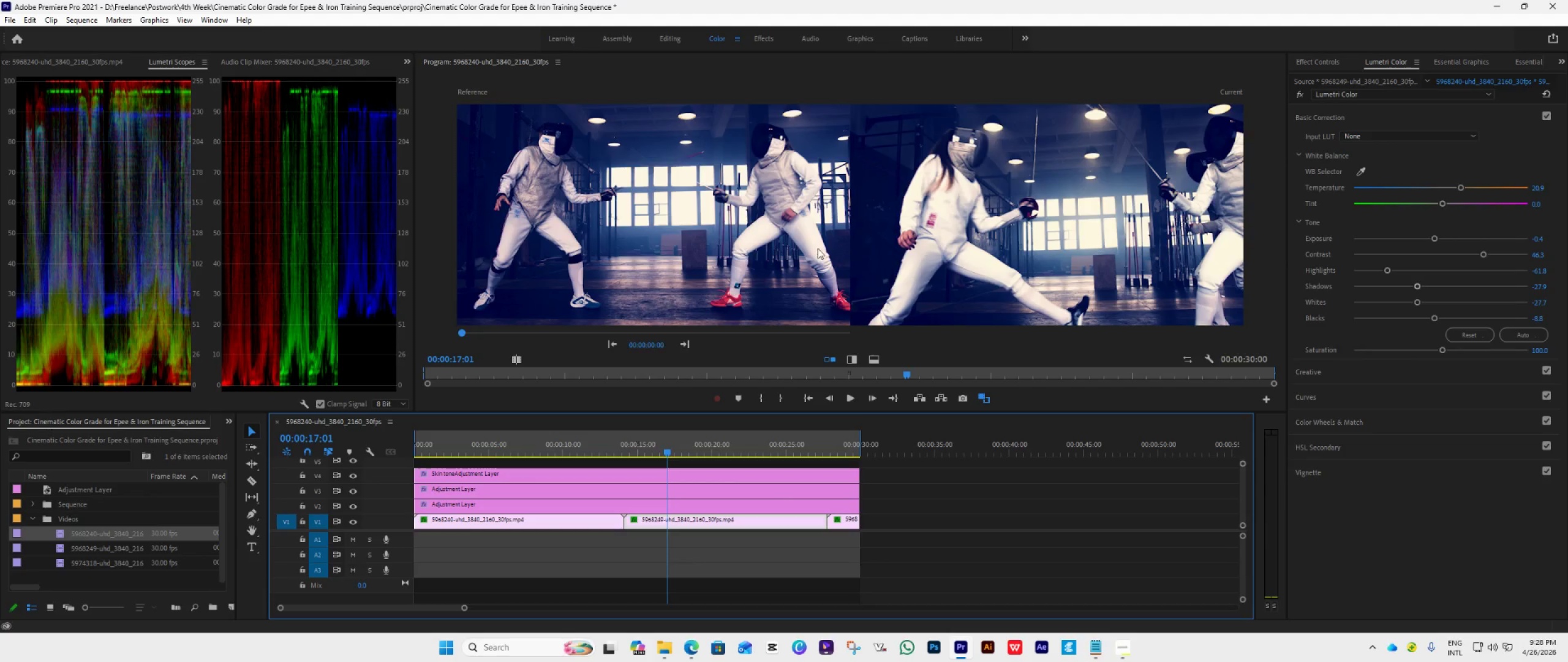 
left_click([701, 474])
 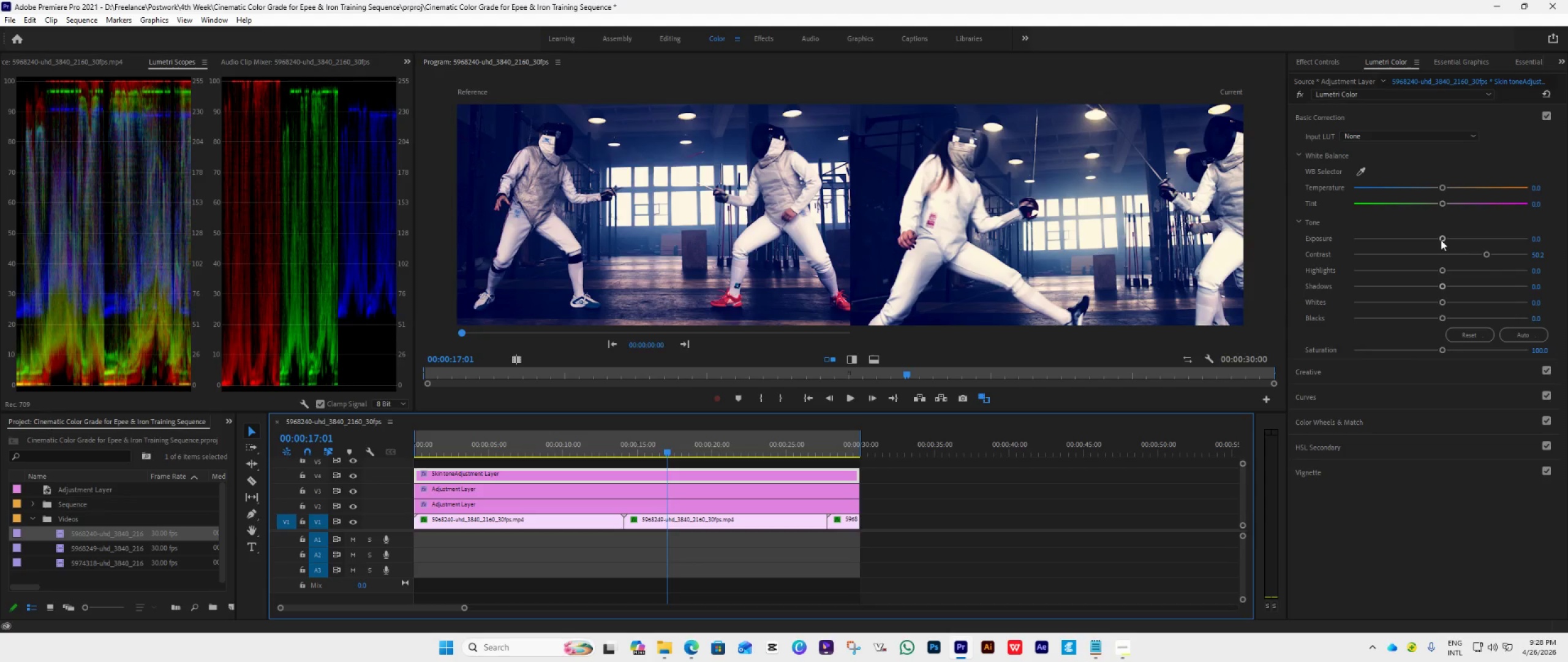 
left_click_drag(start_coordinate=[1441, 240], to_coordinate=[1435, 240])
 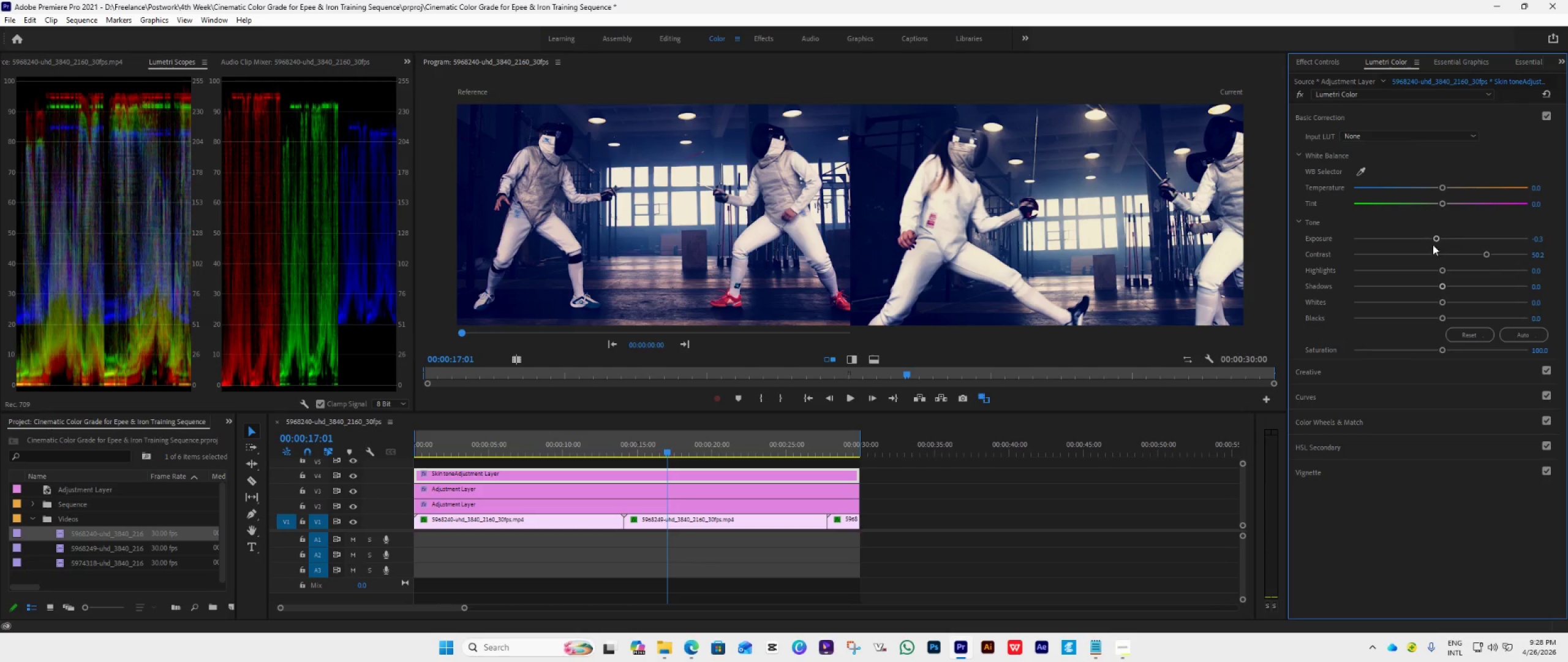 
left_click_drag(start_coordinate=[1442, 302], to_coordinate=[1419, 302])
 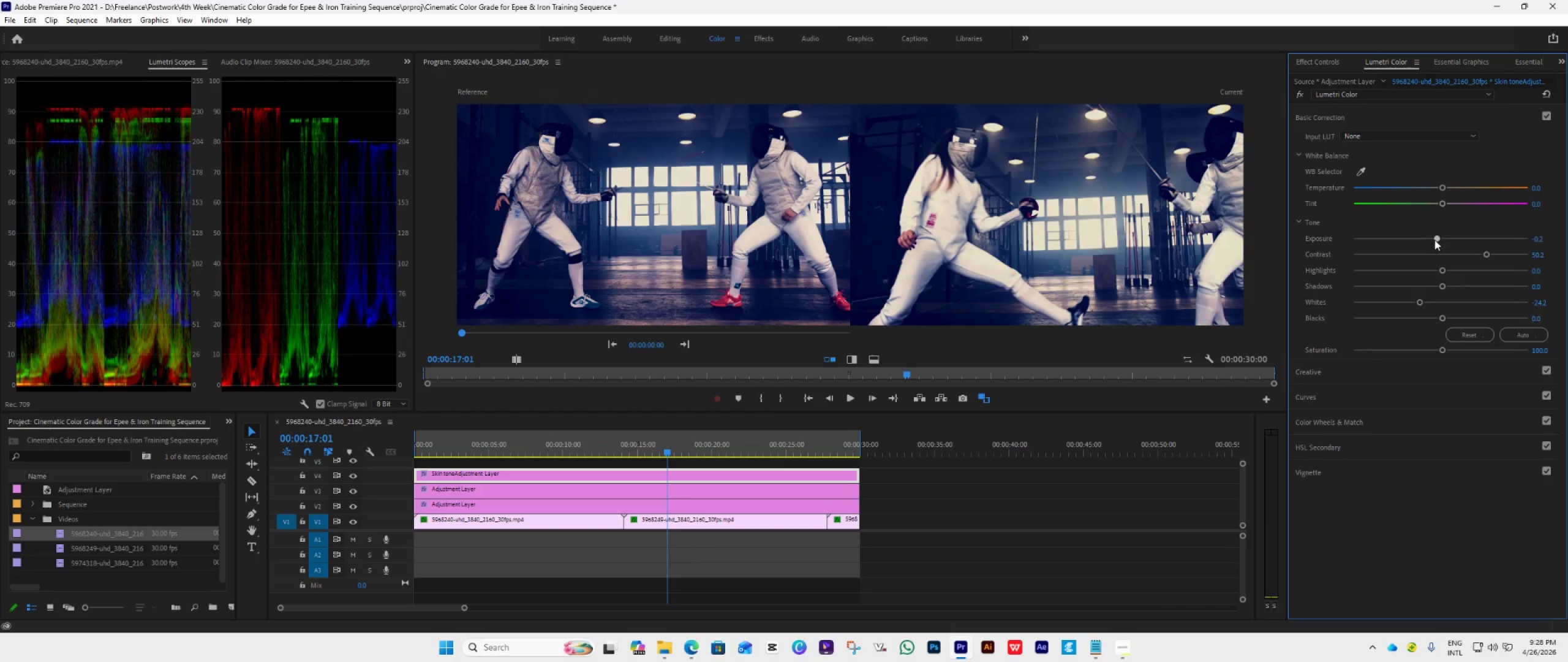 
wait(6.95)
 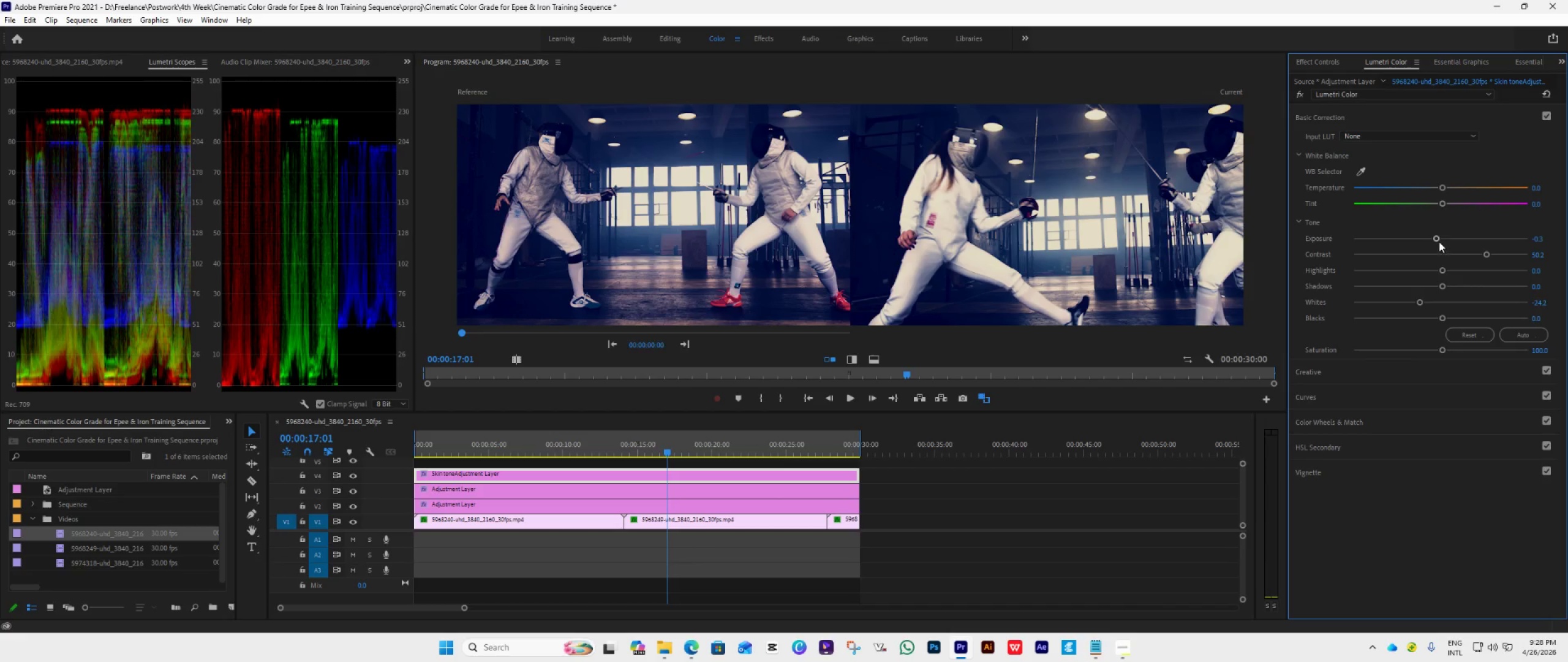 
left_click_drag(start_coordinate=[1442, 272], to_coordinate=[1430, 276])
 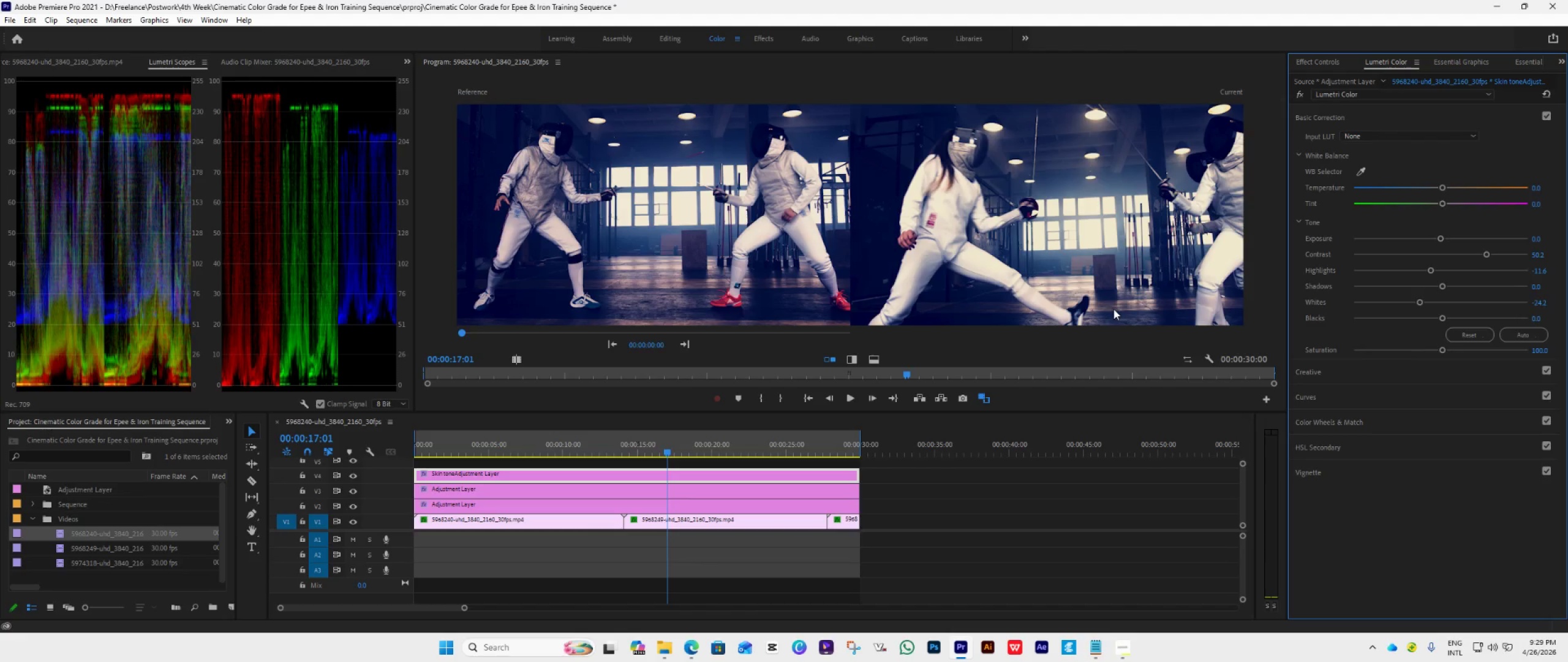 
wait(46.3)
 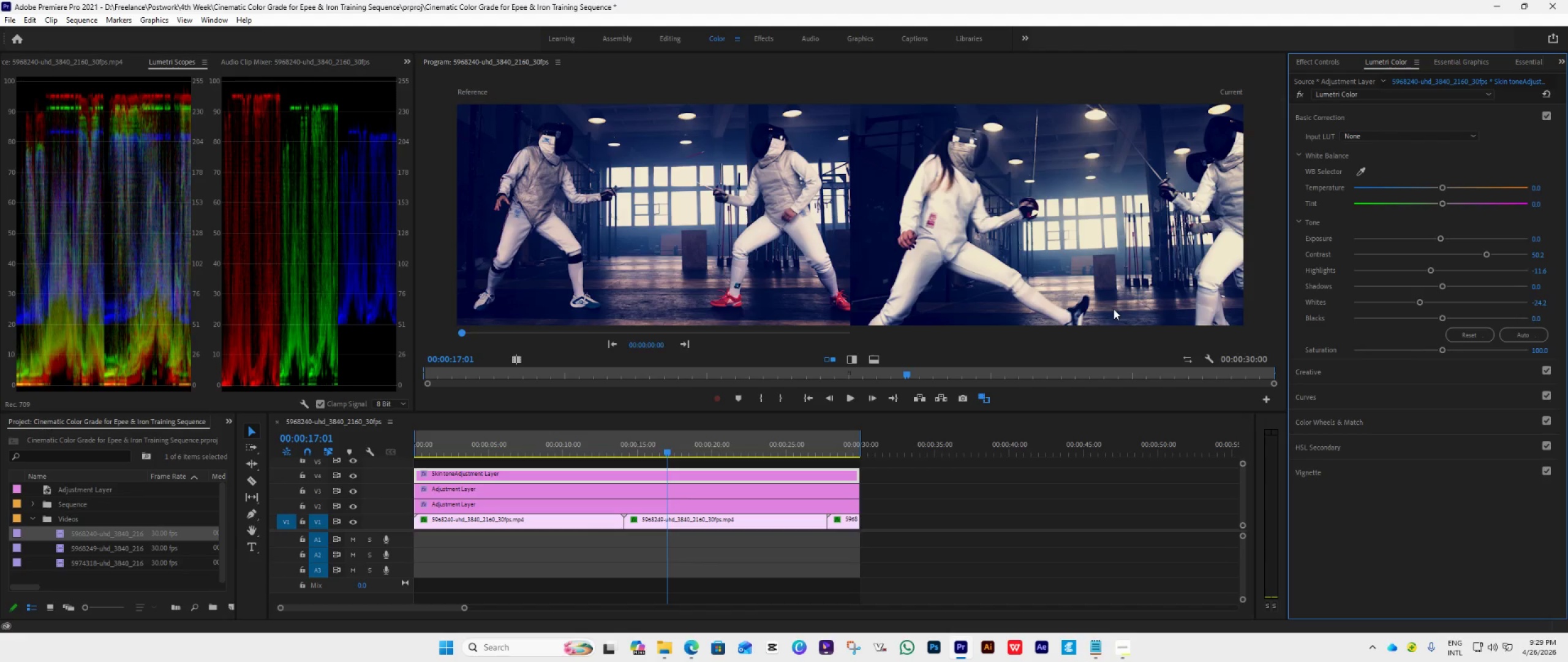 
left_click([1352, 112])
 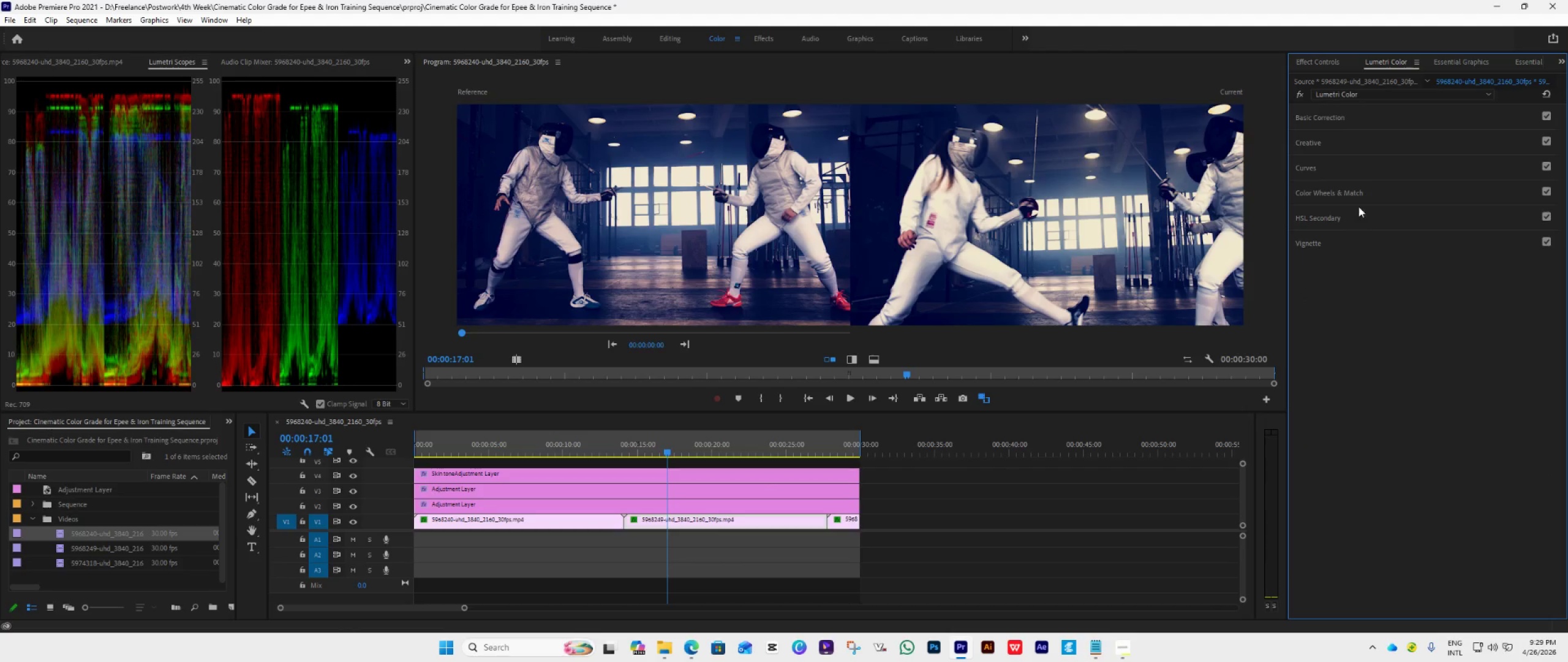 
left_click([1367, 191])
 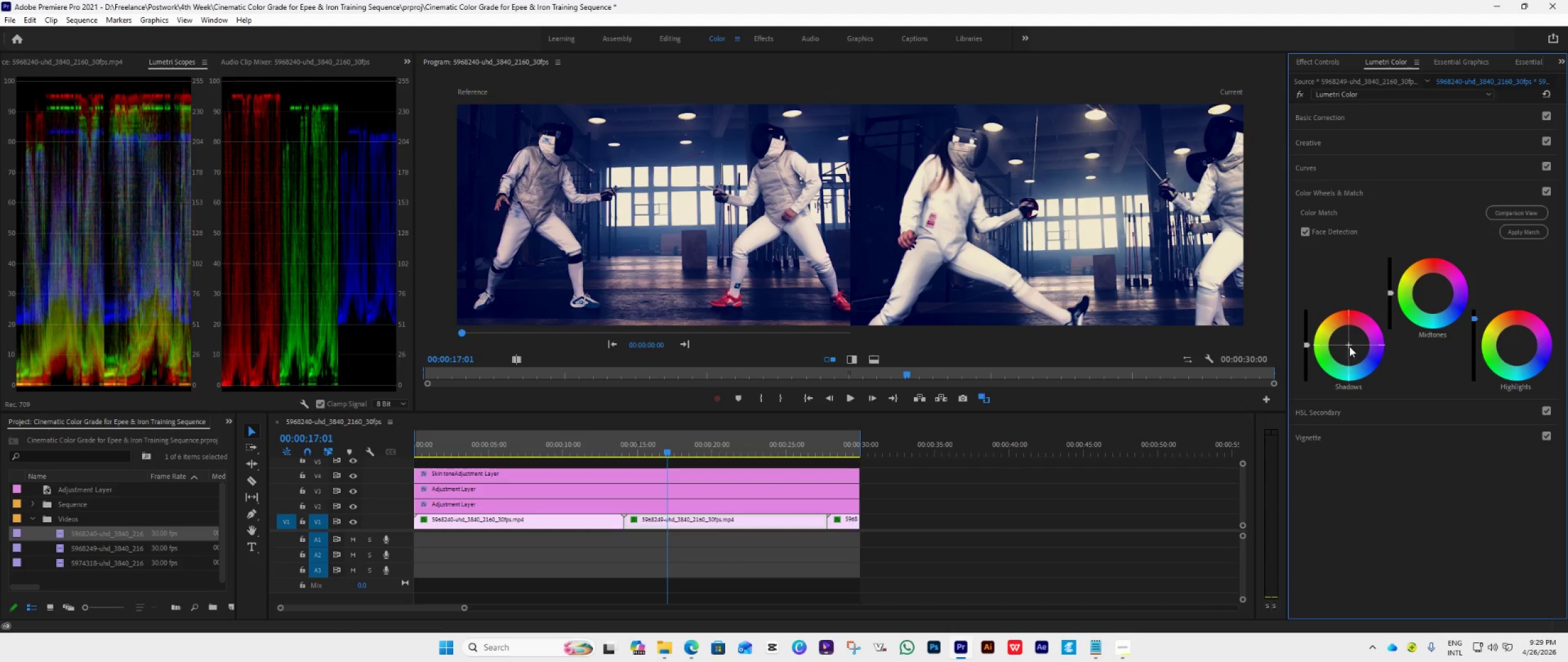 
left_click_drag(start_coordinate=[1349, 346], to_coordinate=[1390, 415])
 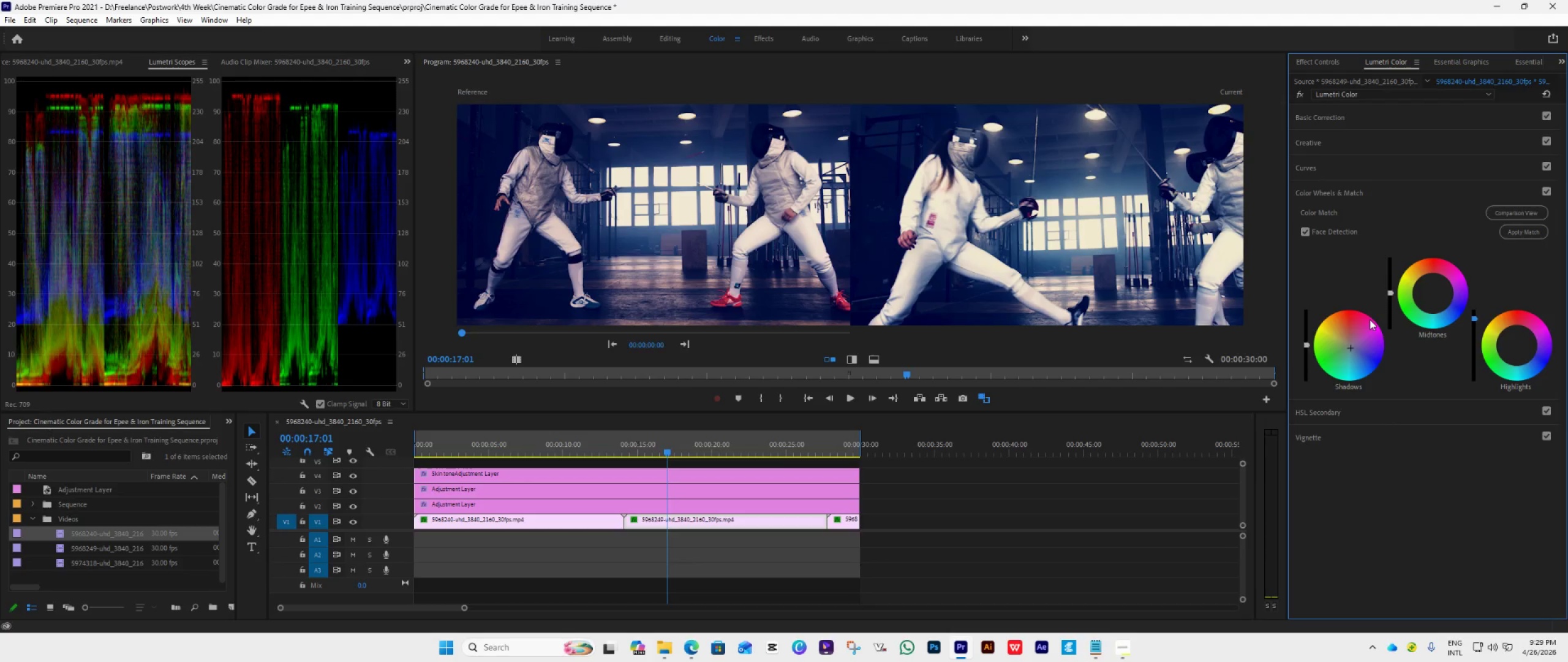 
wait(5.19)
 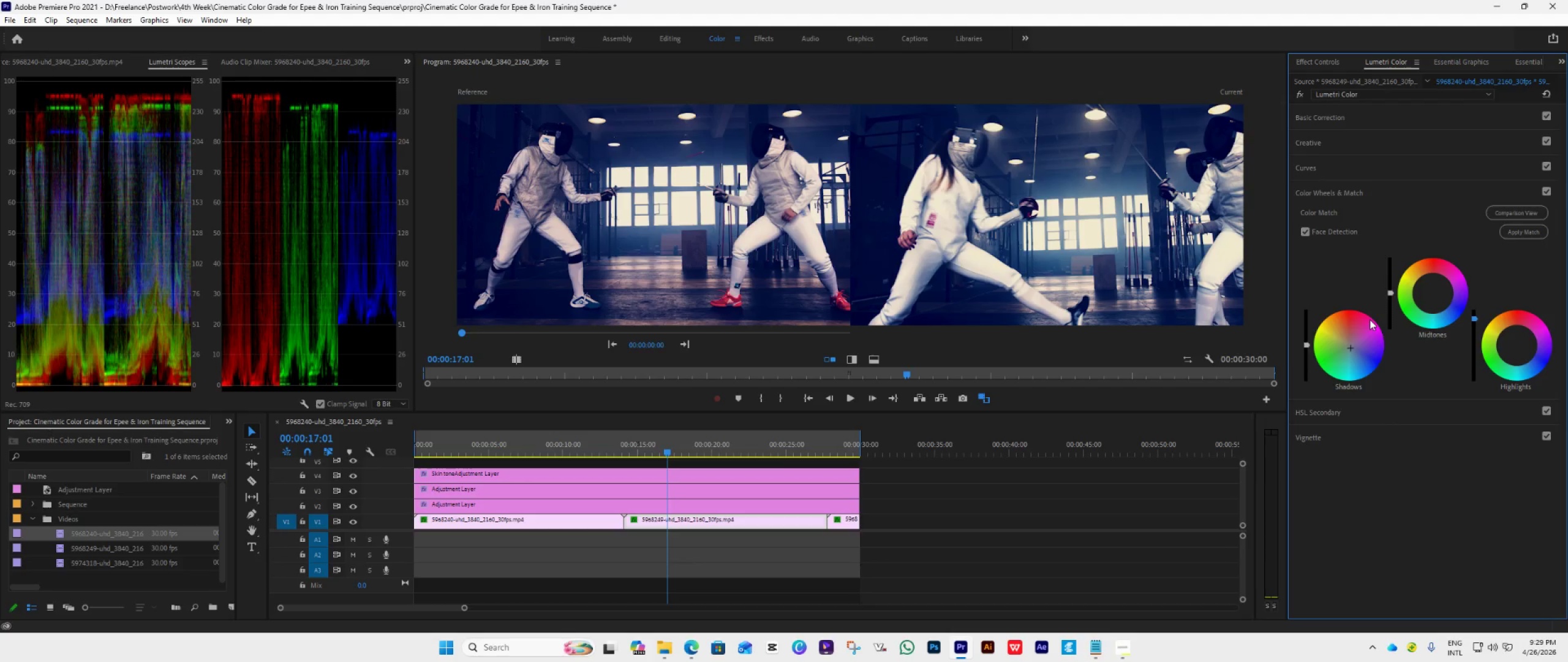 
double_click([1348, 341])
 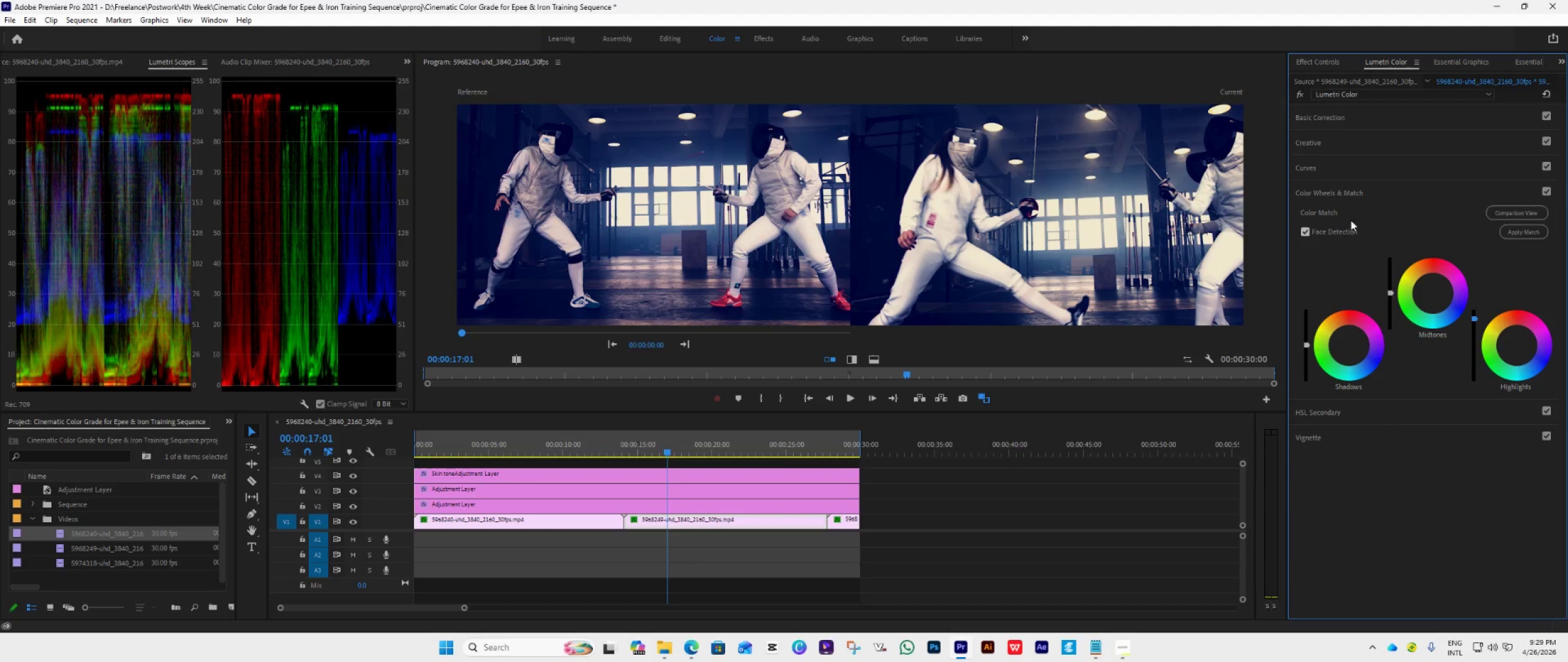 
left_click([1341, 195])
 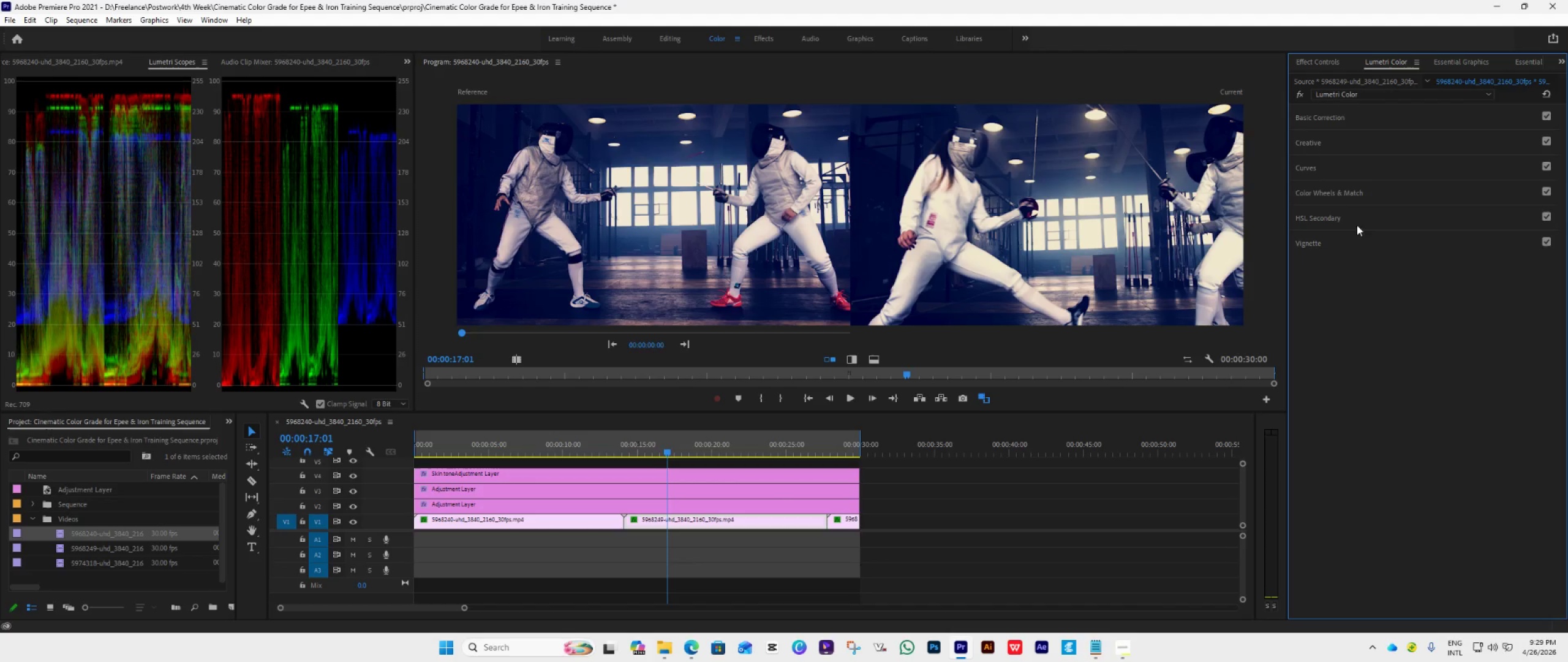 
left_click([1363, 218])
 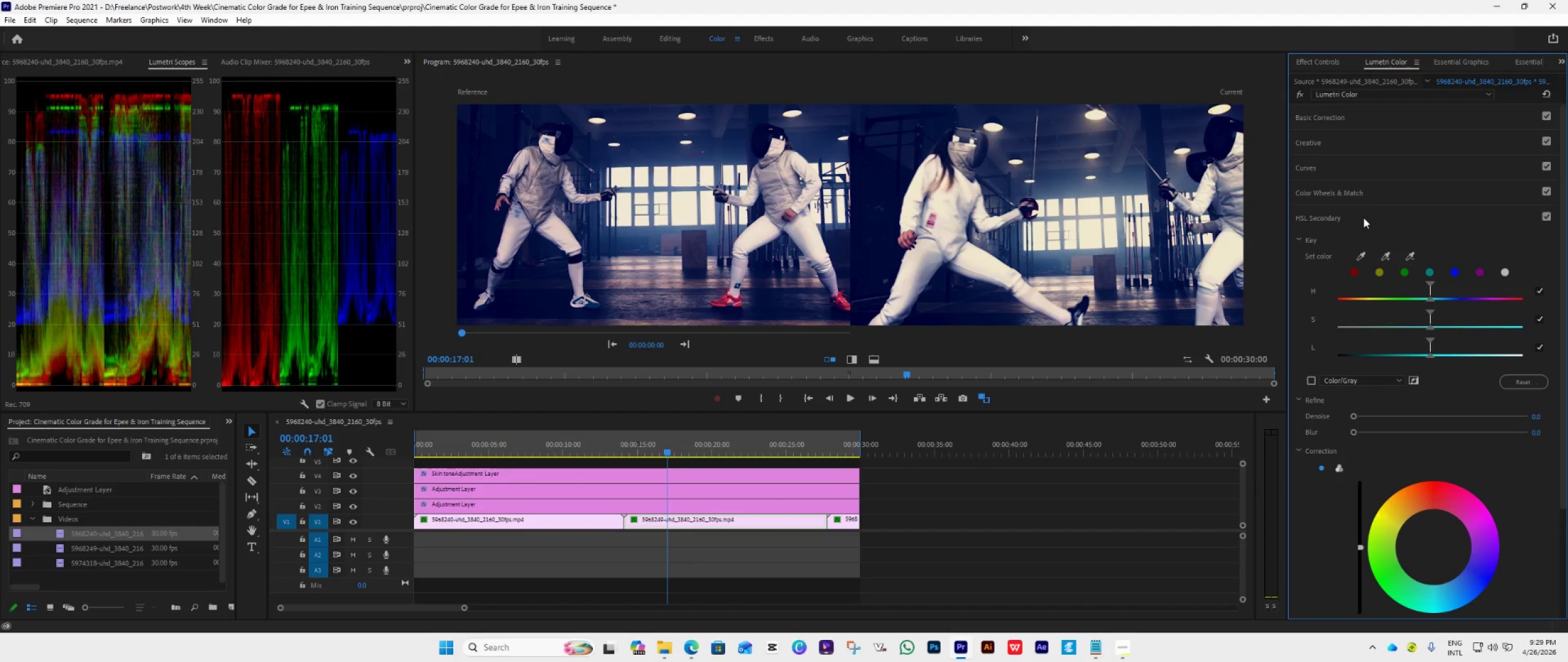 
left_click([1363, 218])
 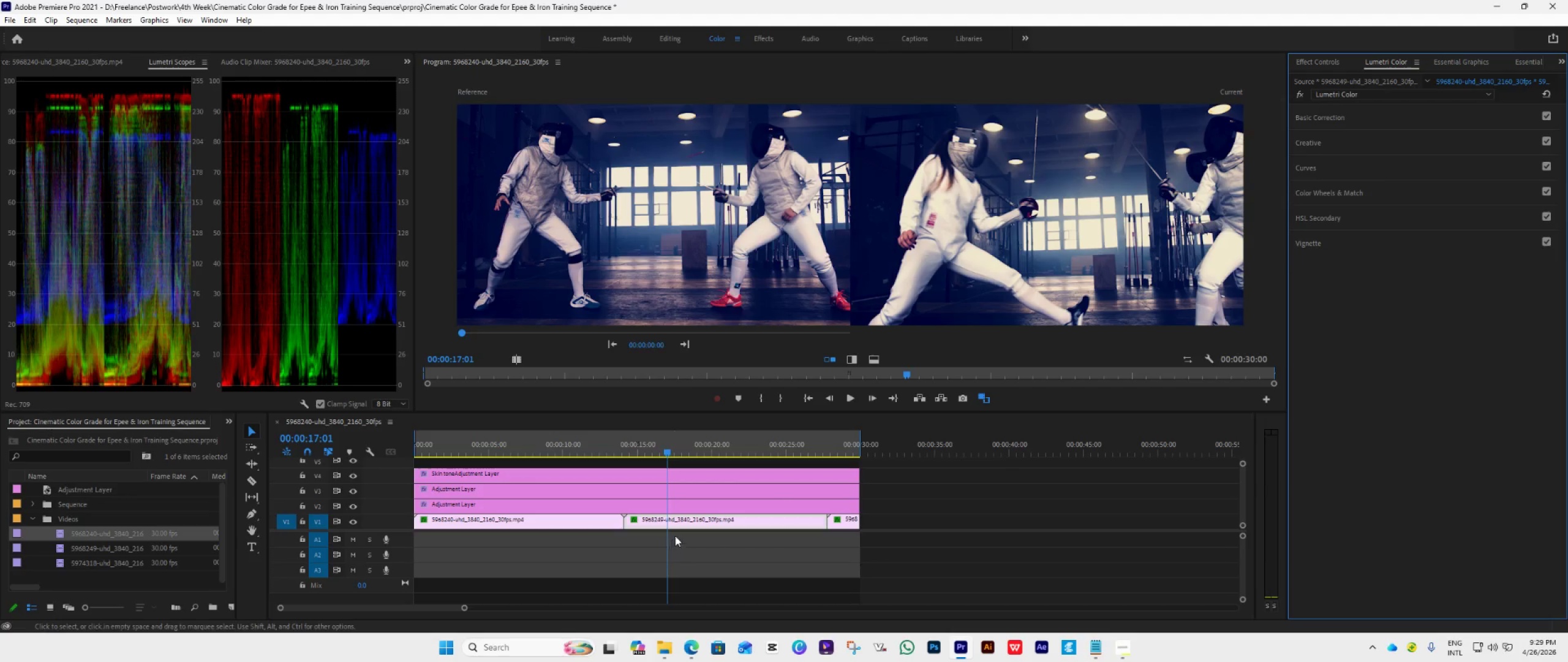 
left_click([681, 519])
 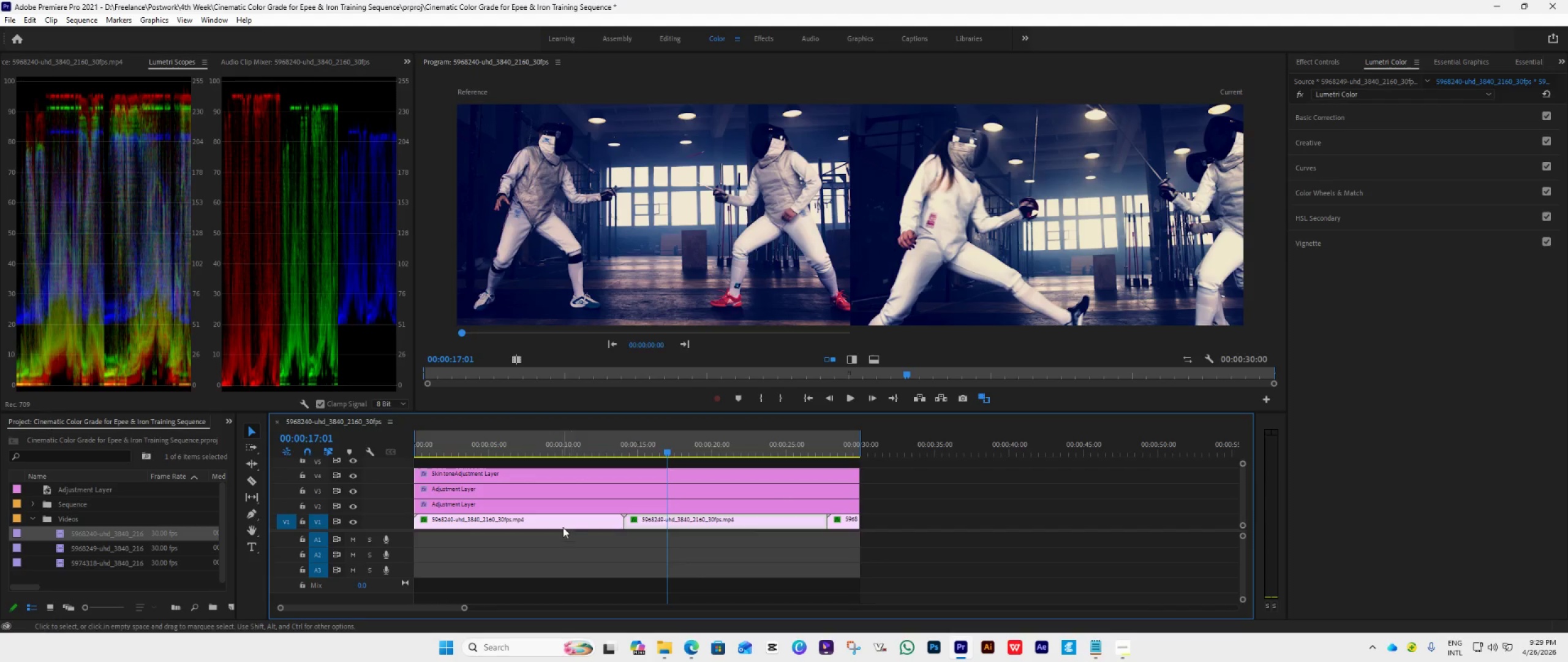 
left_click([561, 524])
 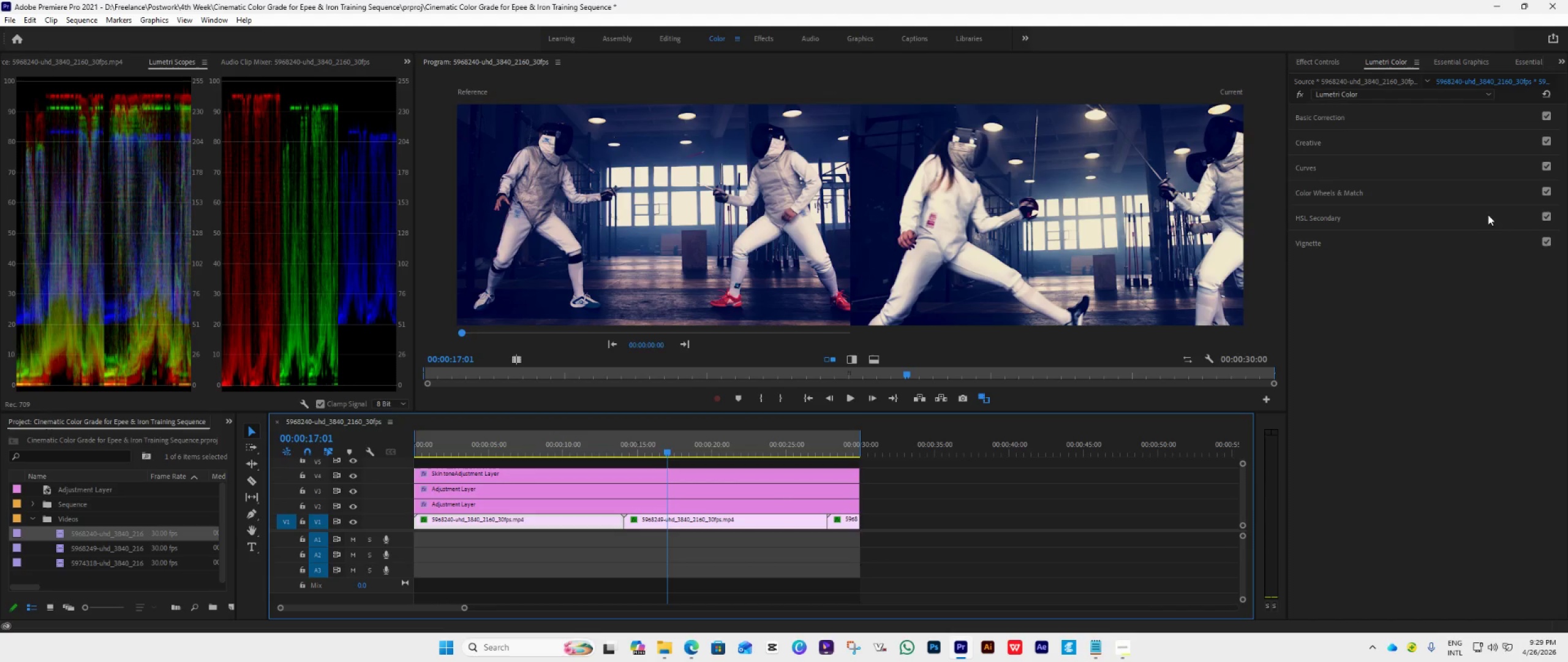 
left_click([1433, 224])
 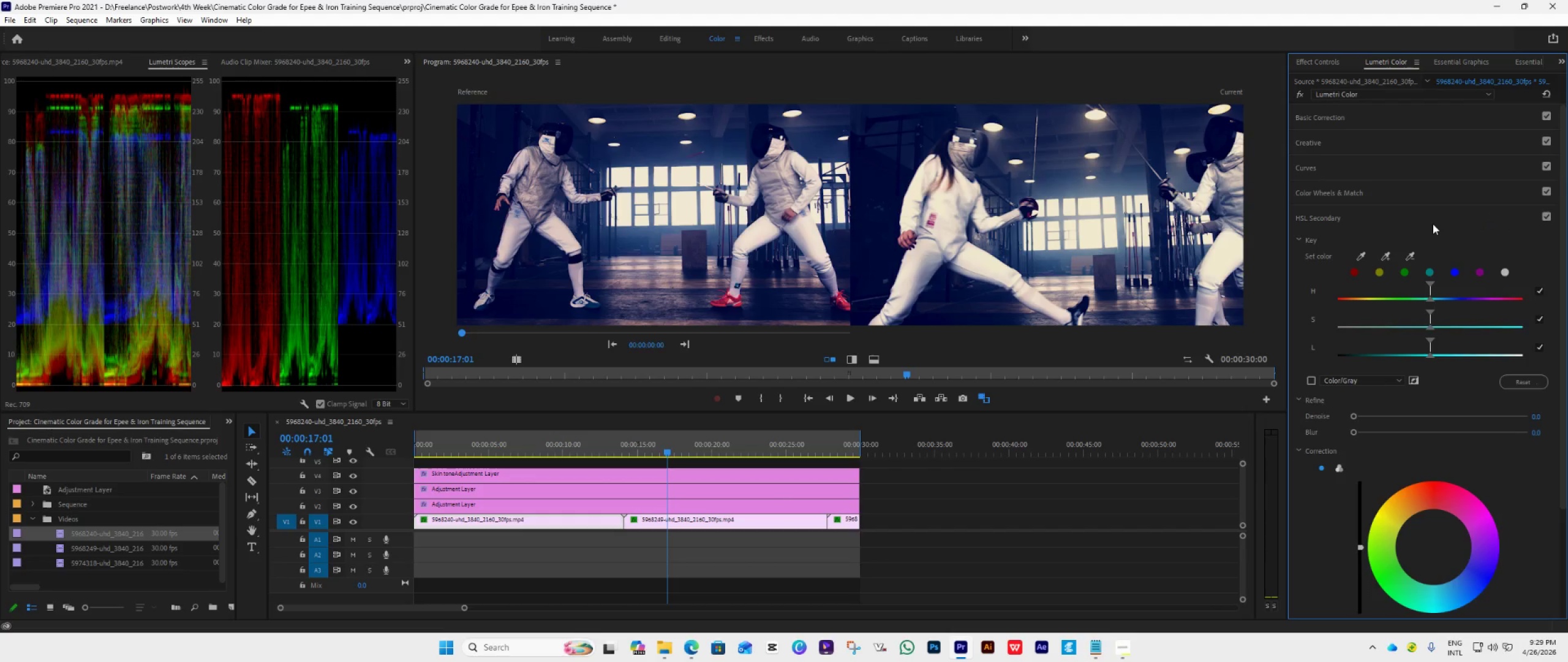 
left_click([1433, 224])
 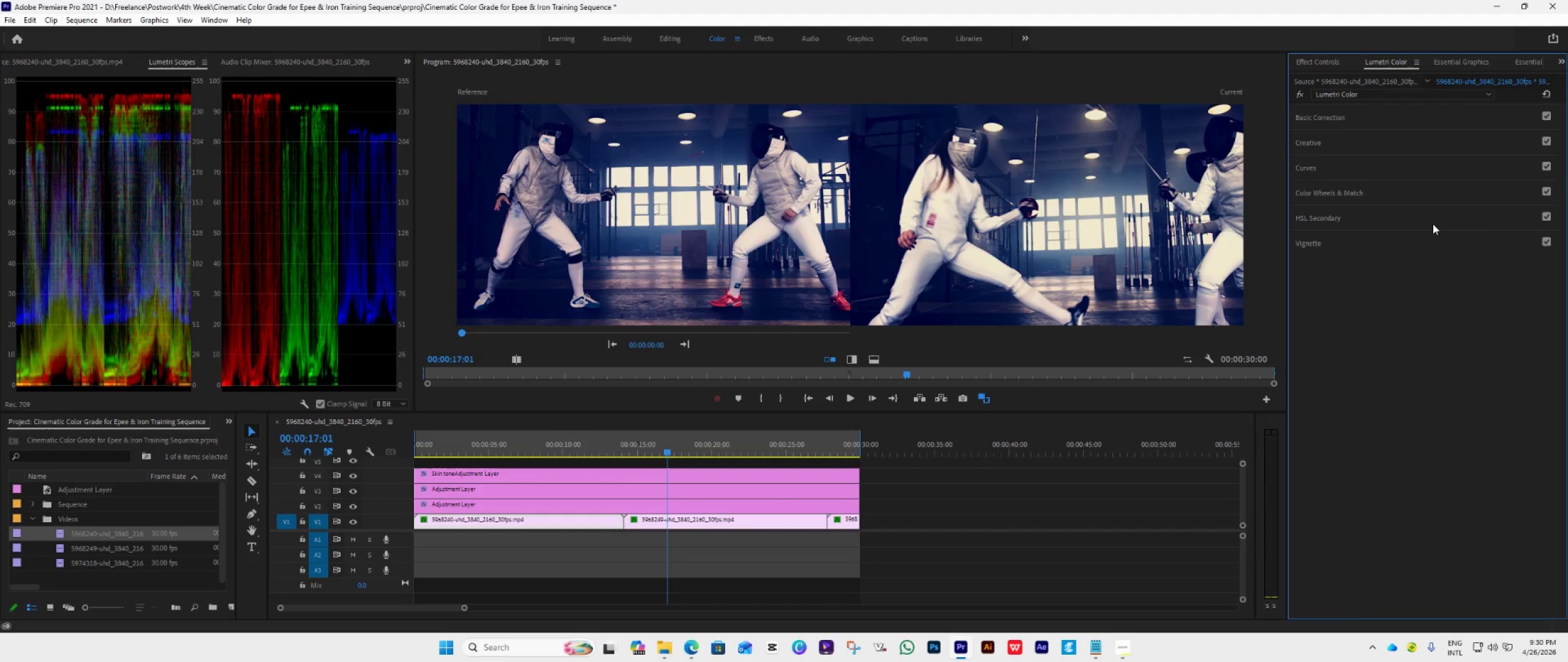 
wait(11.34)
 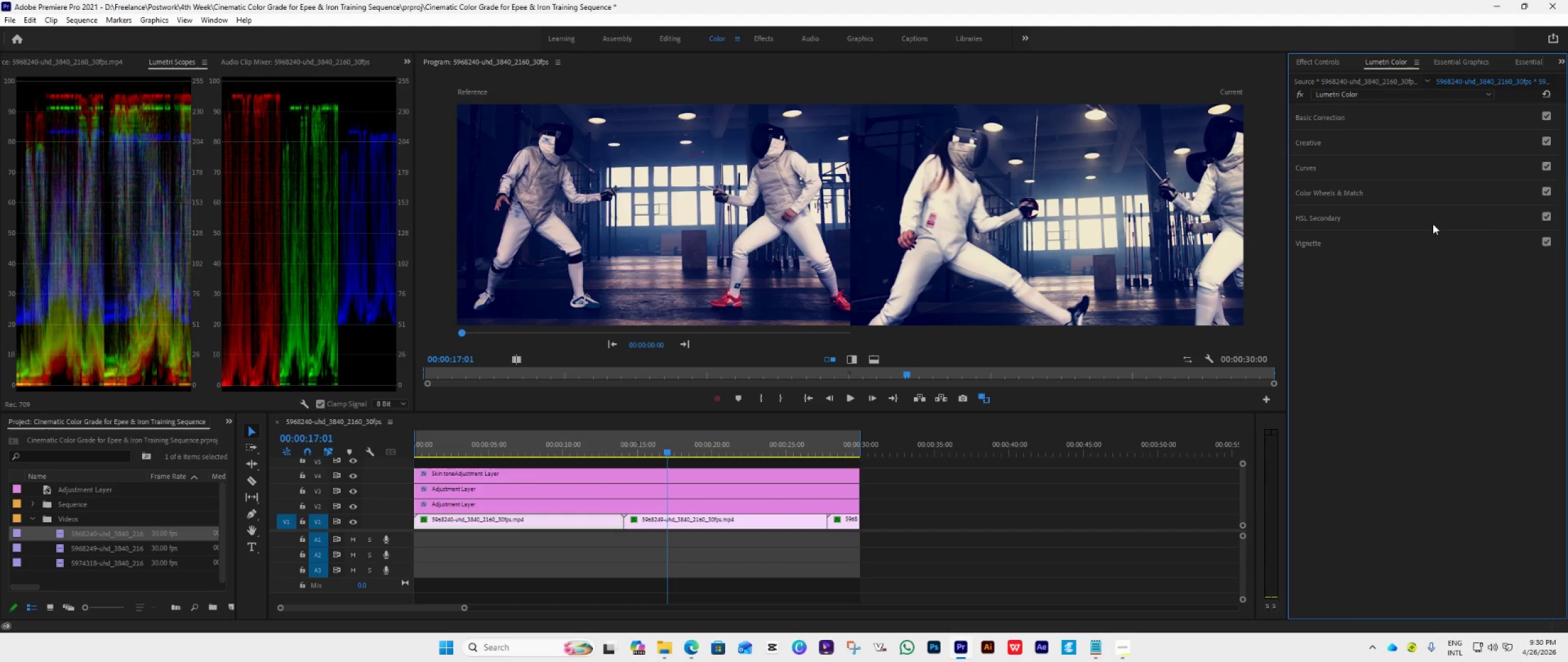 
left_click([1366, 120])
 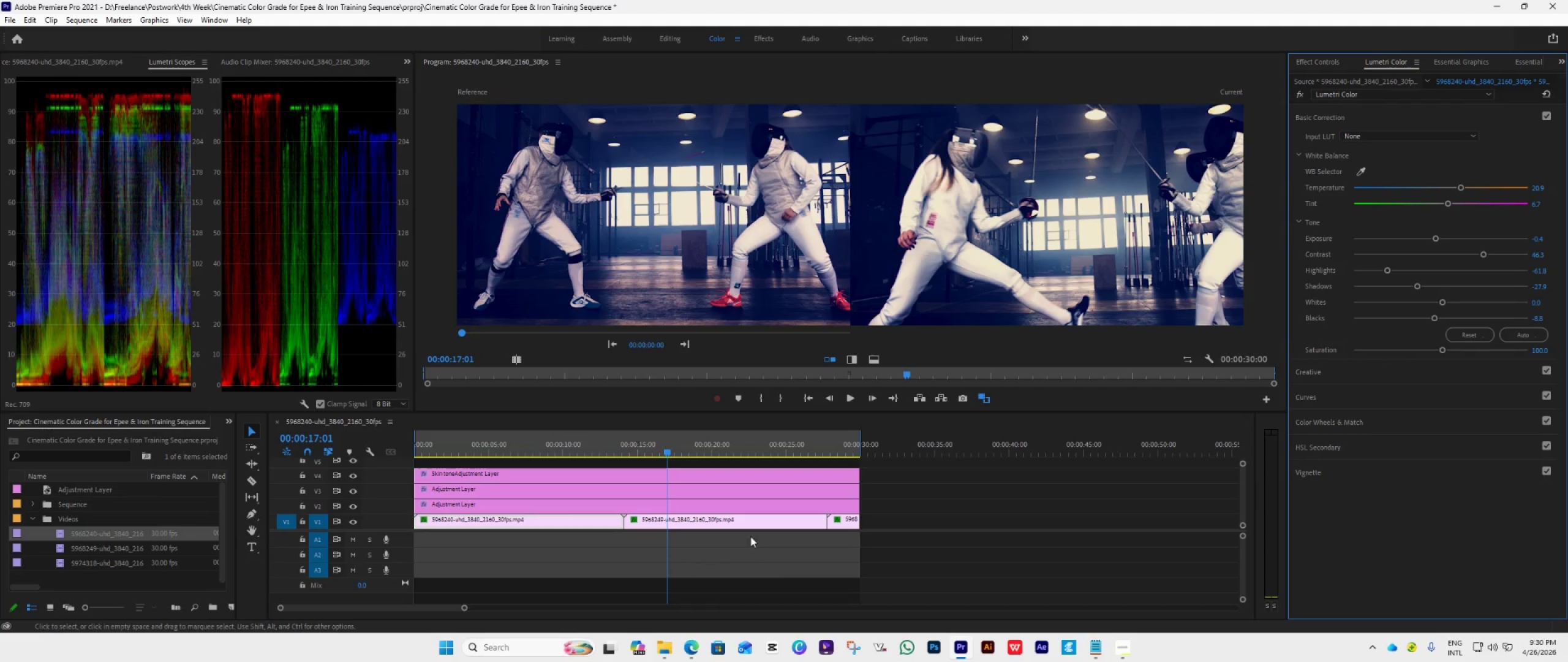 
left_click([764, 522])
 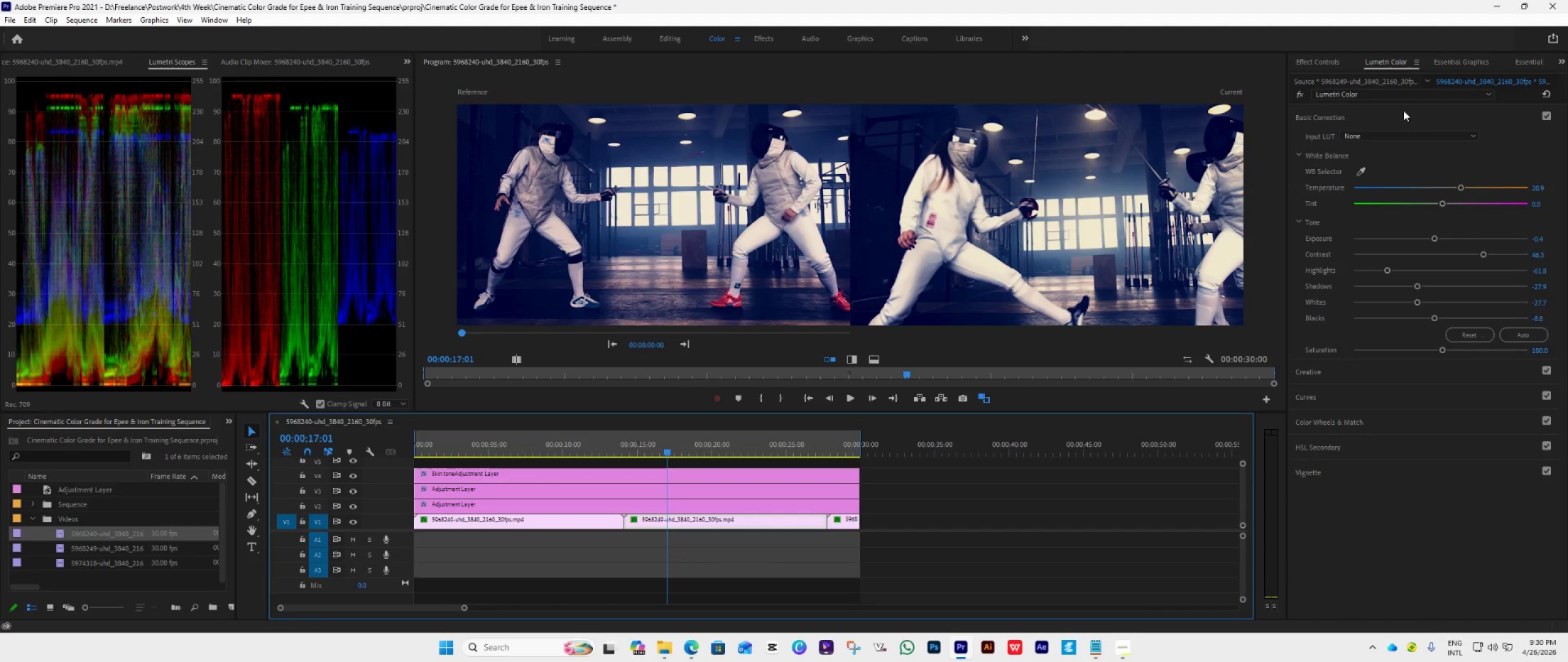 
left_click([1379, 114])
 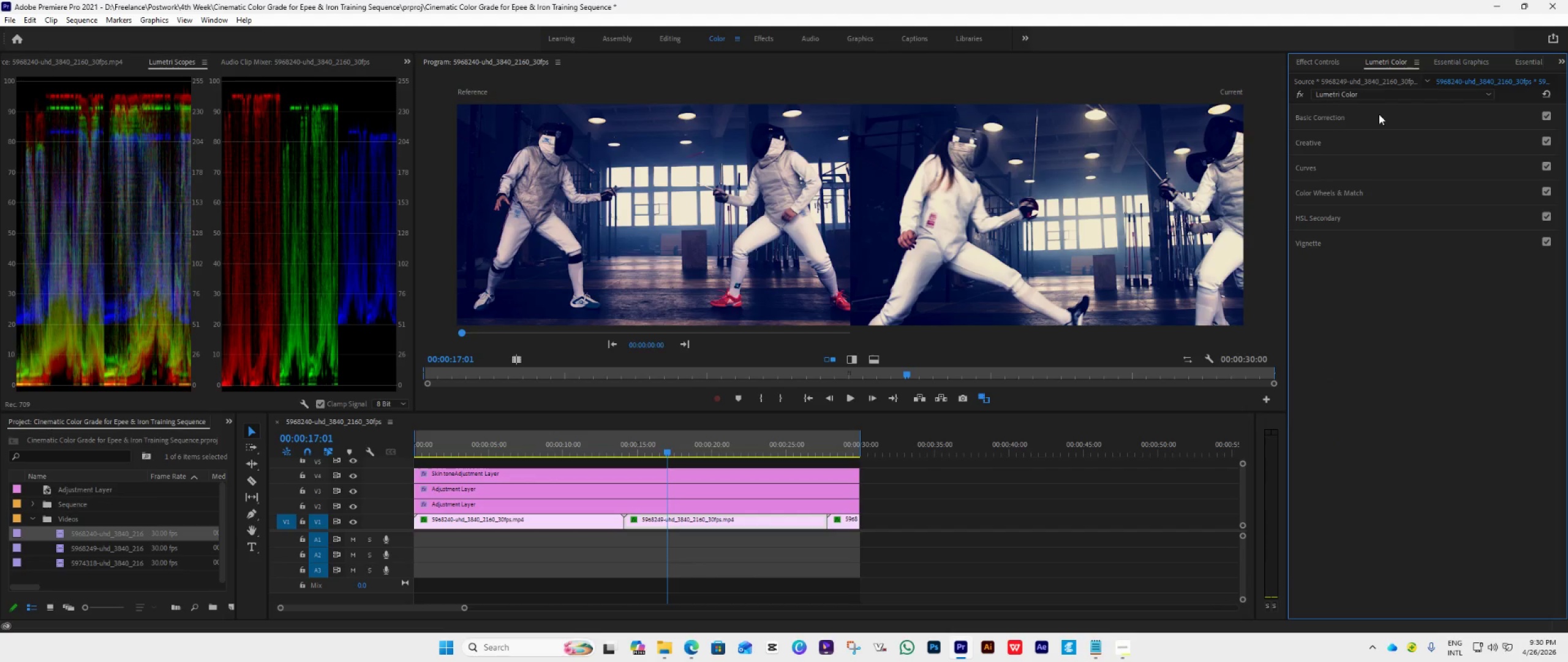 
left_click([1379, 114])
 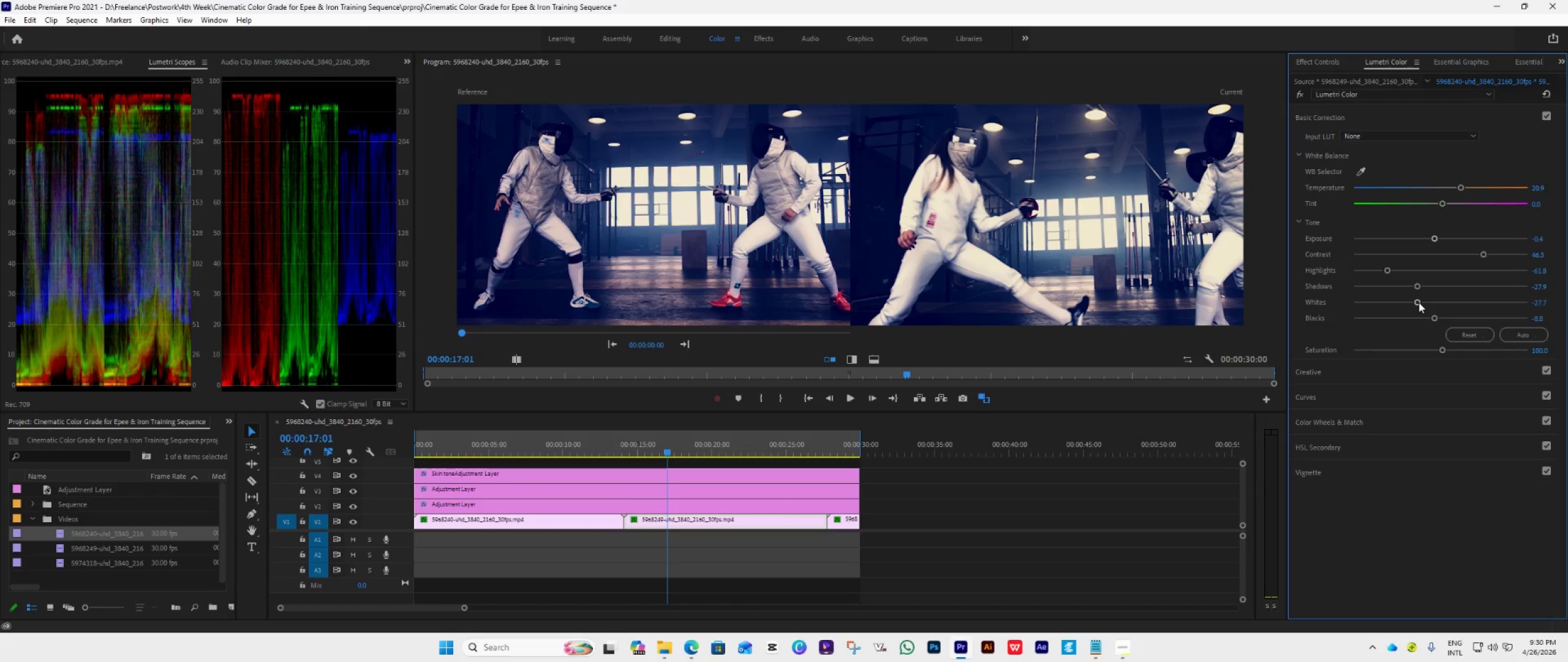 
left_click_drag(start_coordinate=[1418, 302], to_coordinate=[1414, 302])
 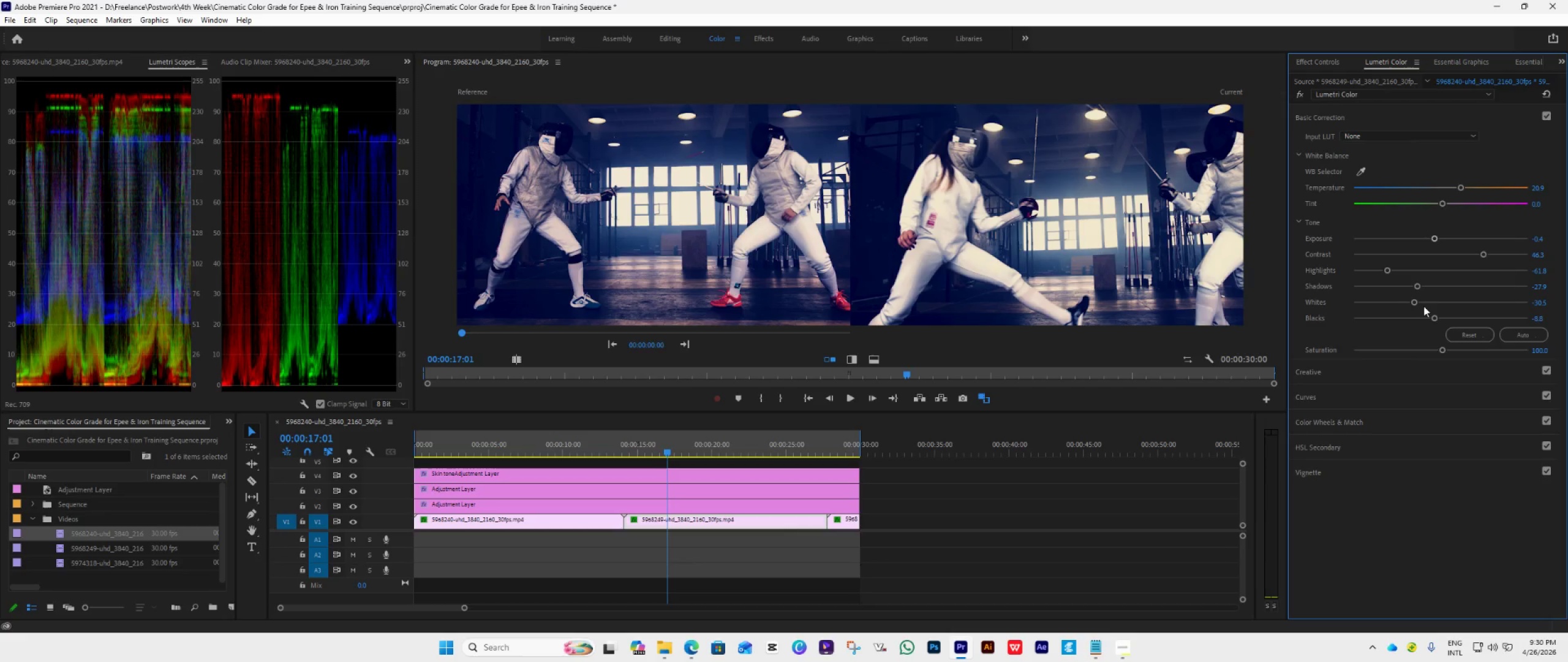 
wait(23.08)
 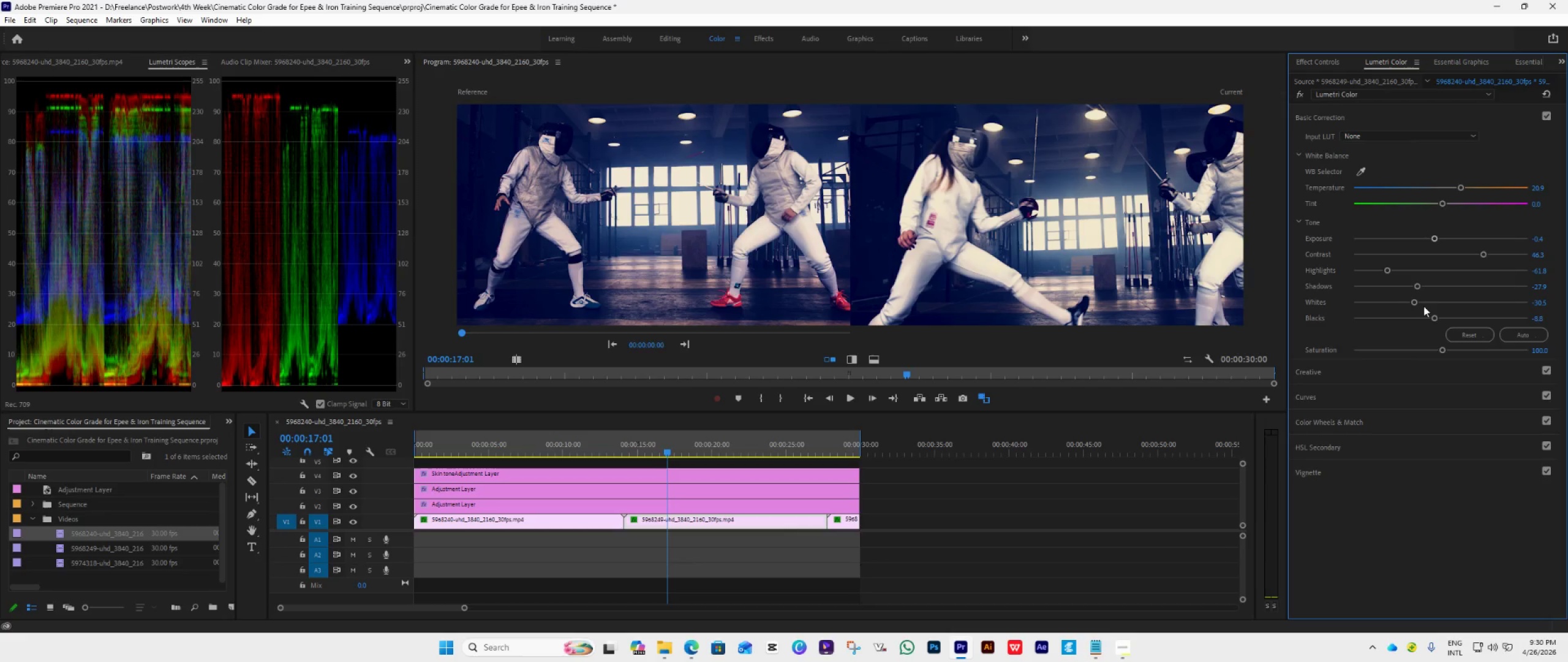 
right_click([293, 187])
 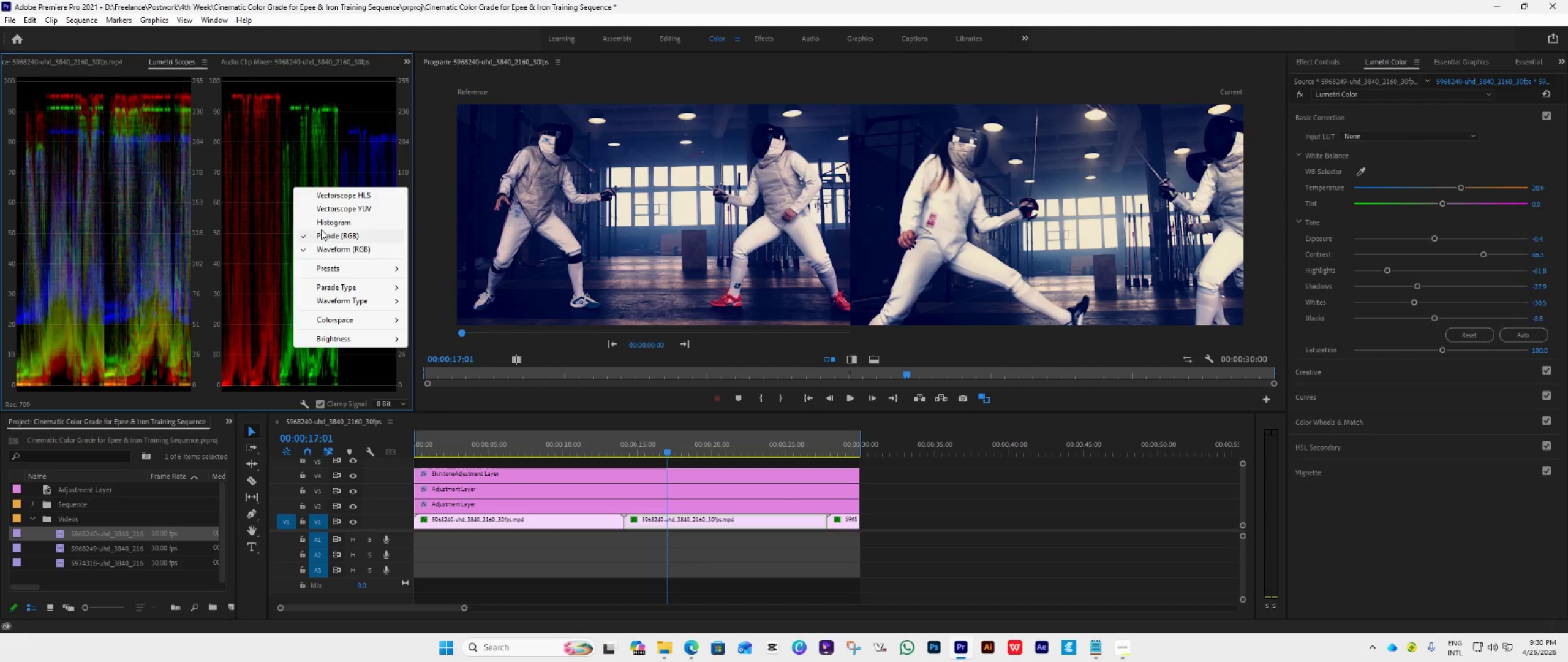 
left_click([321, 229])
 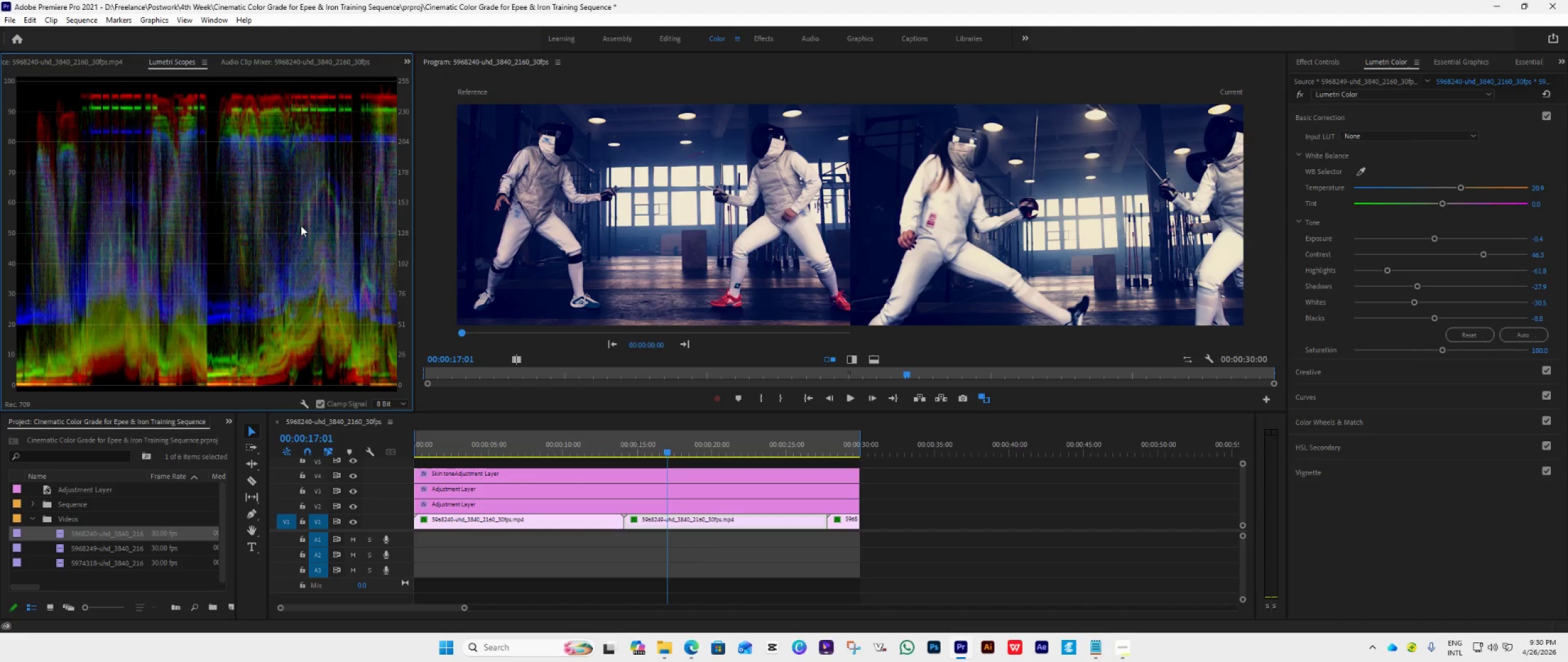 
right_click([301, 226])
 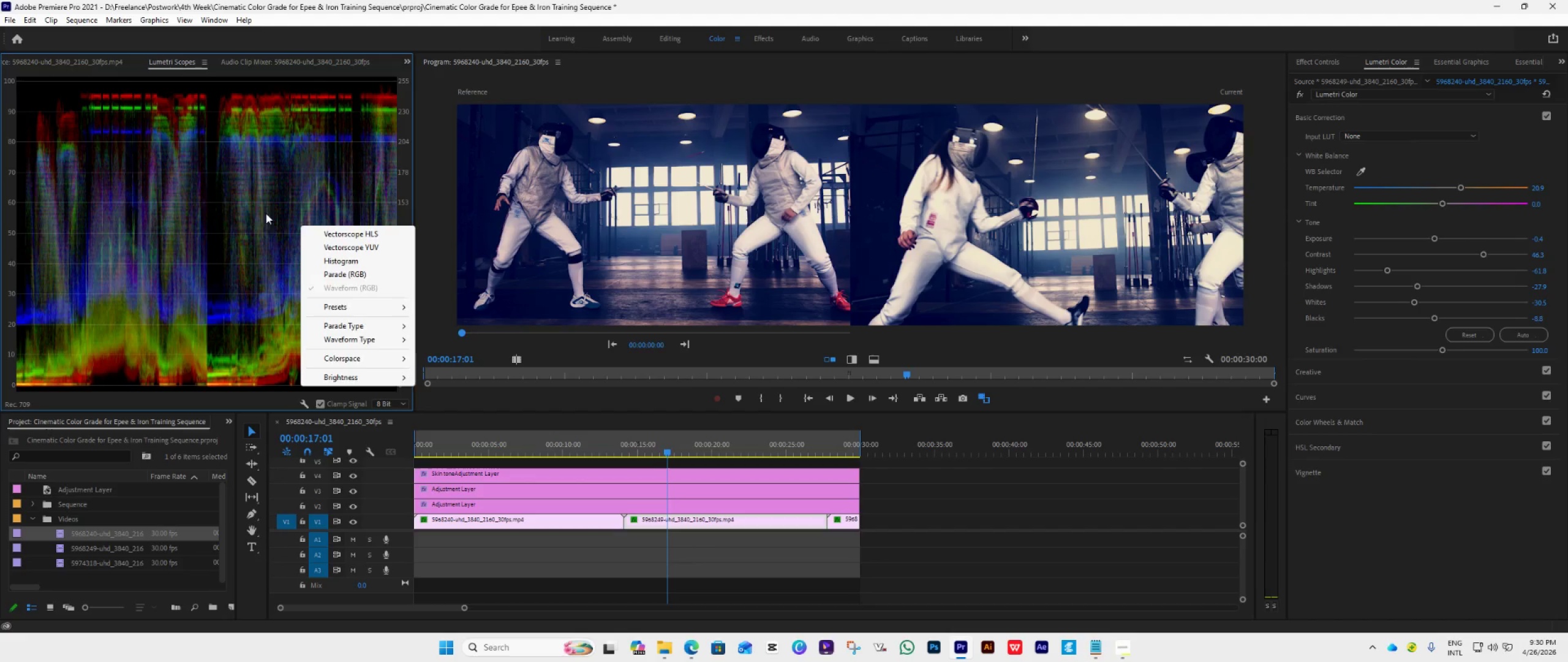 
left_click([257, 207])
 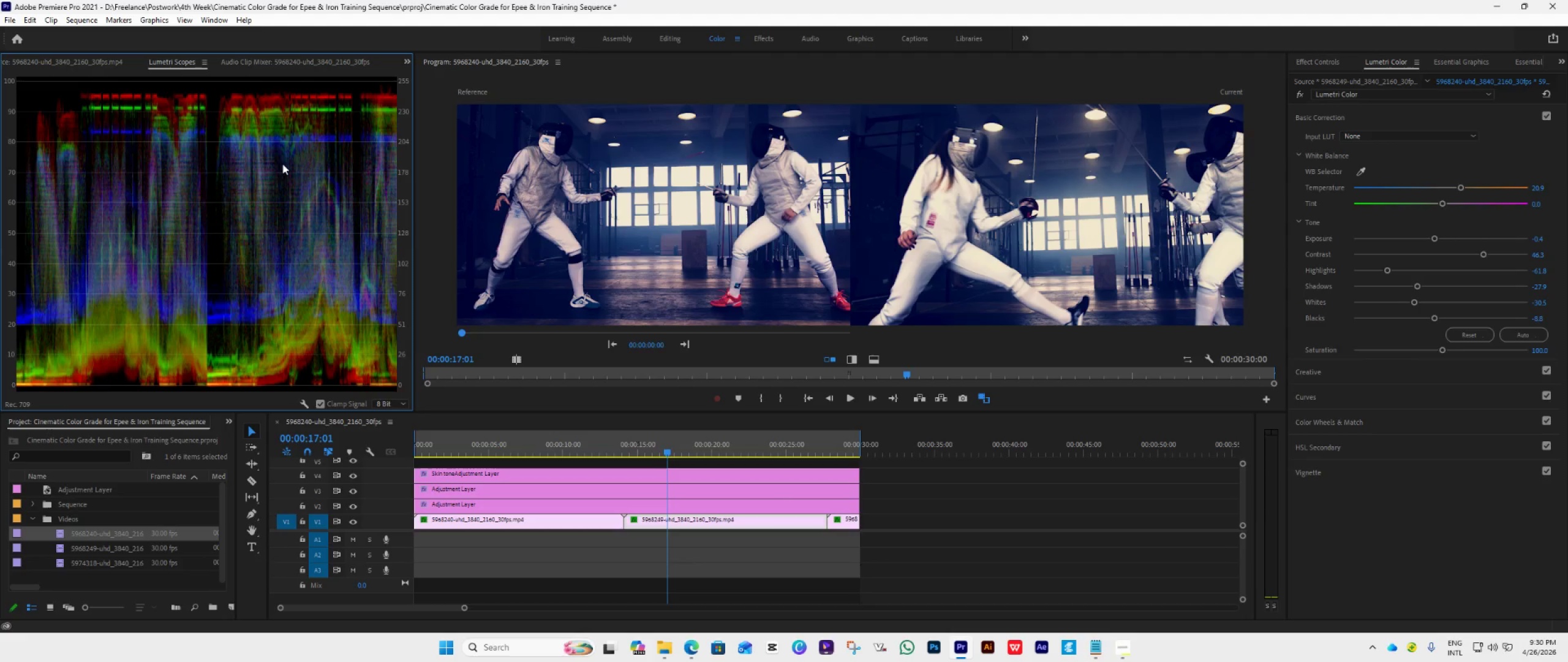 
wait(14.45)
 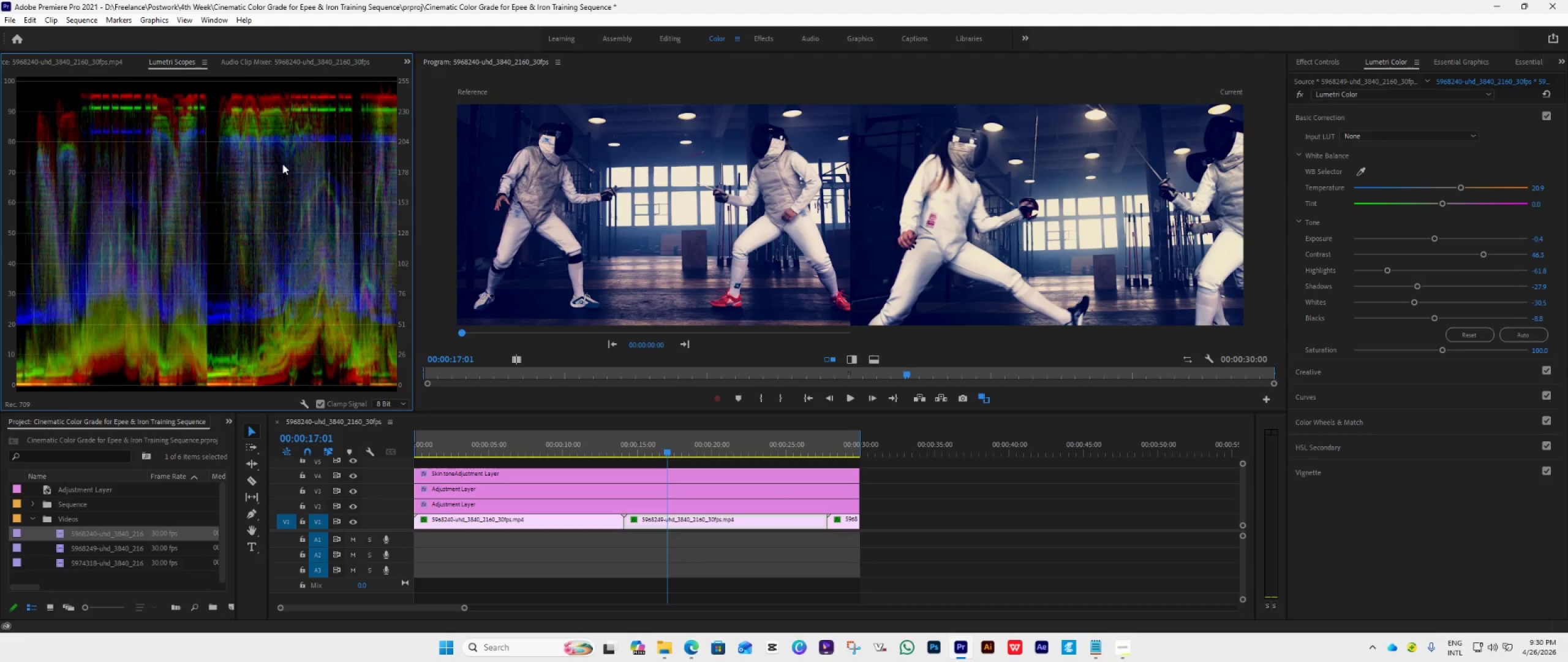 
left_click([1380, 120])
 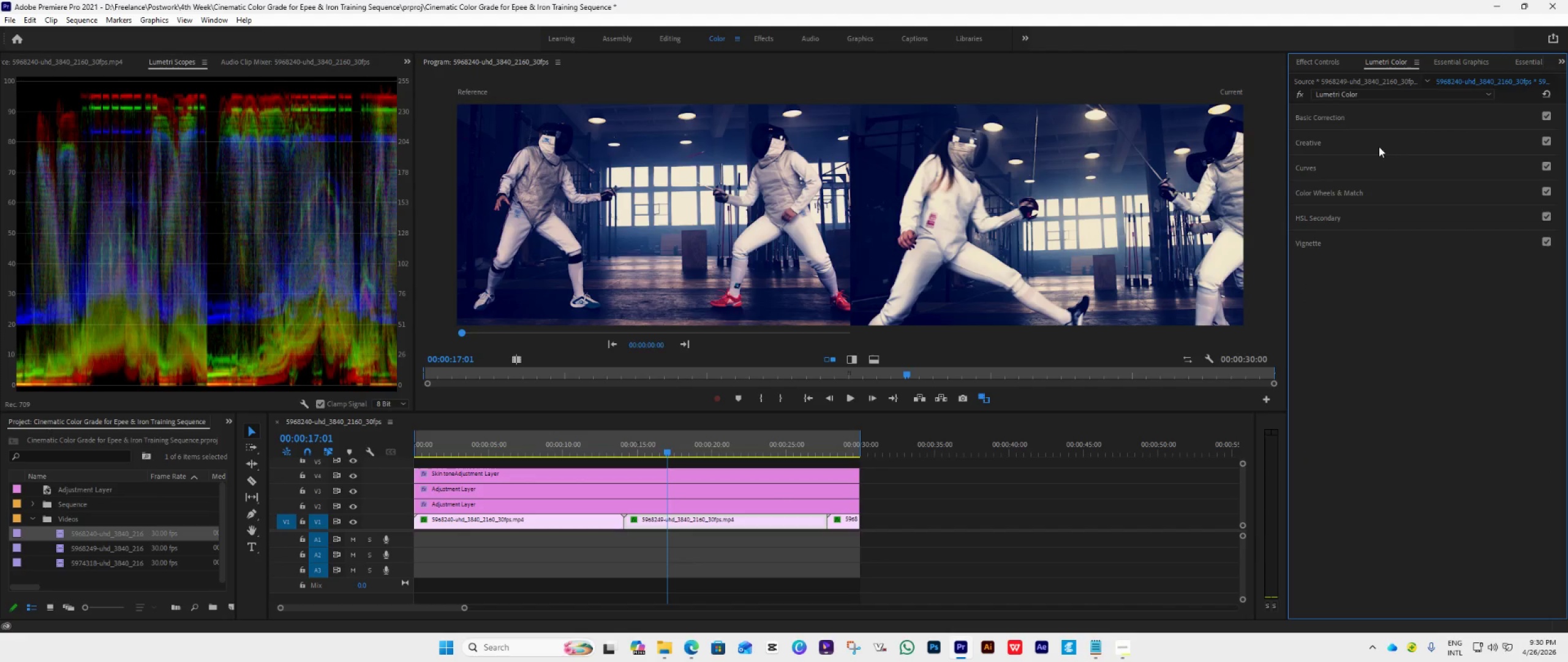 
left_click([1373, 169])
 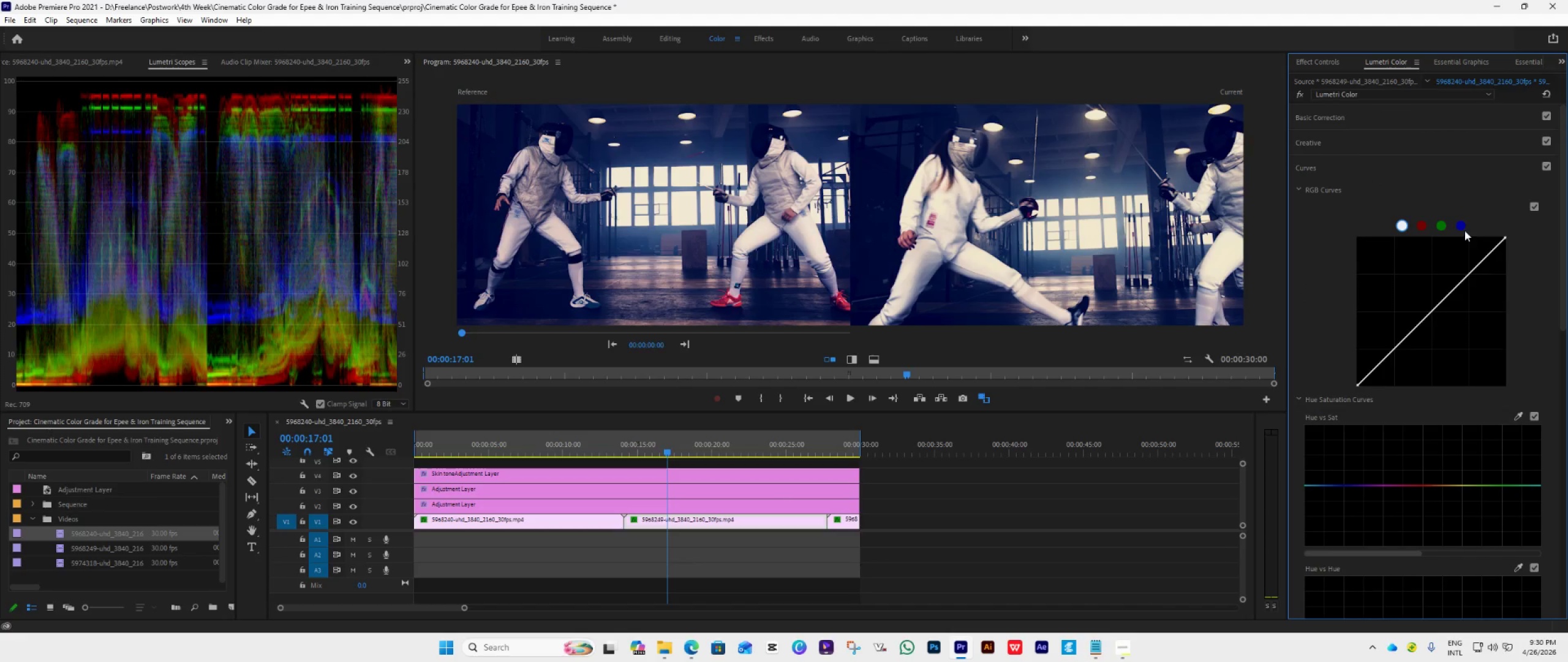 
left_click([1466, 228])
 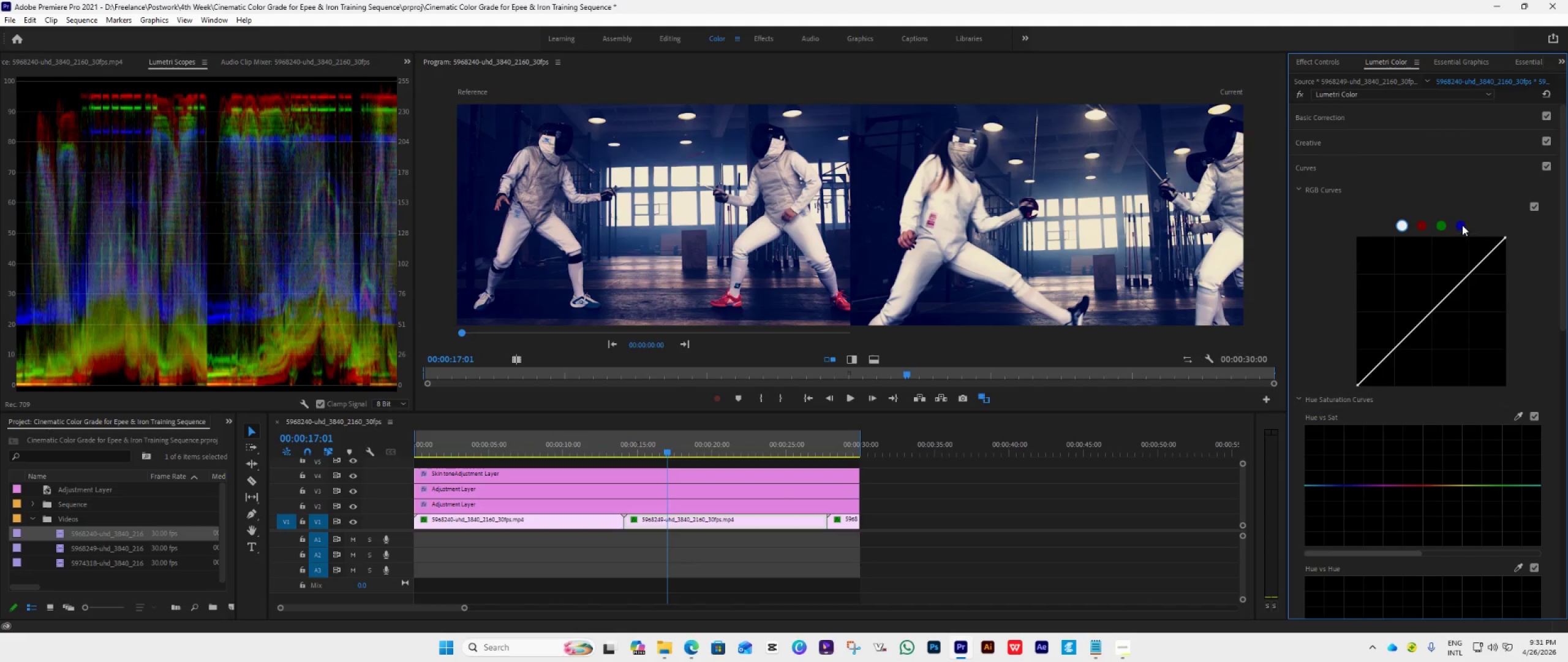 
left_click([1461, 225])
 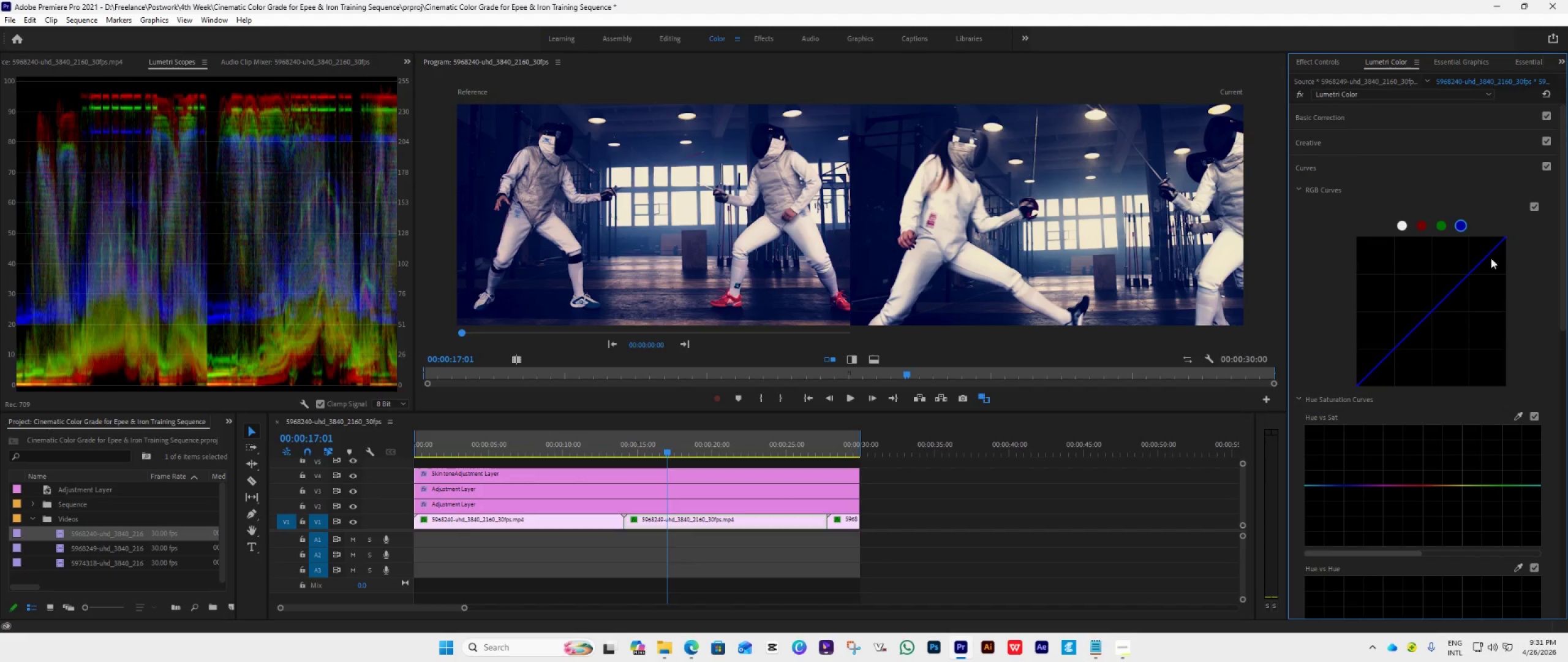 
left_click([1471, 275])
 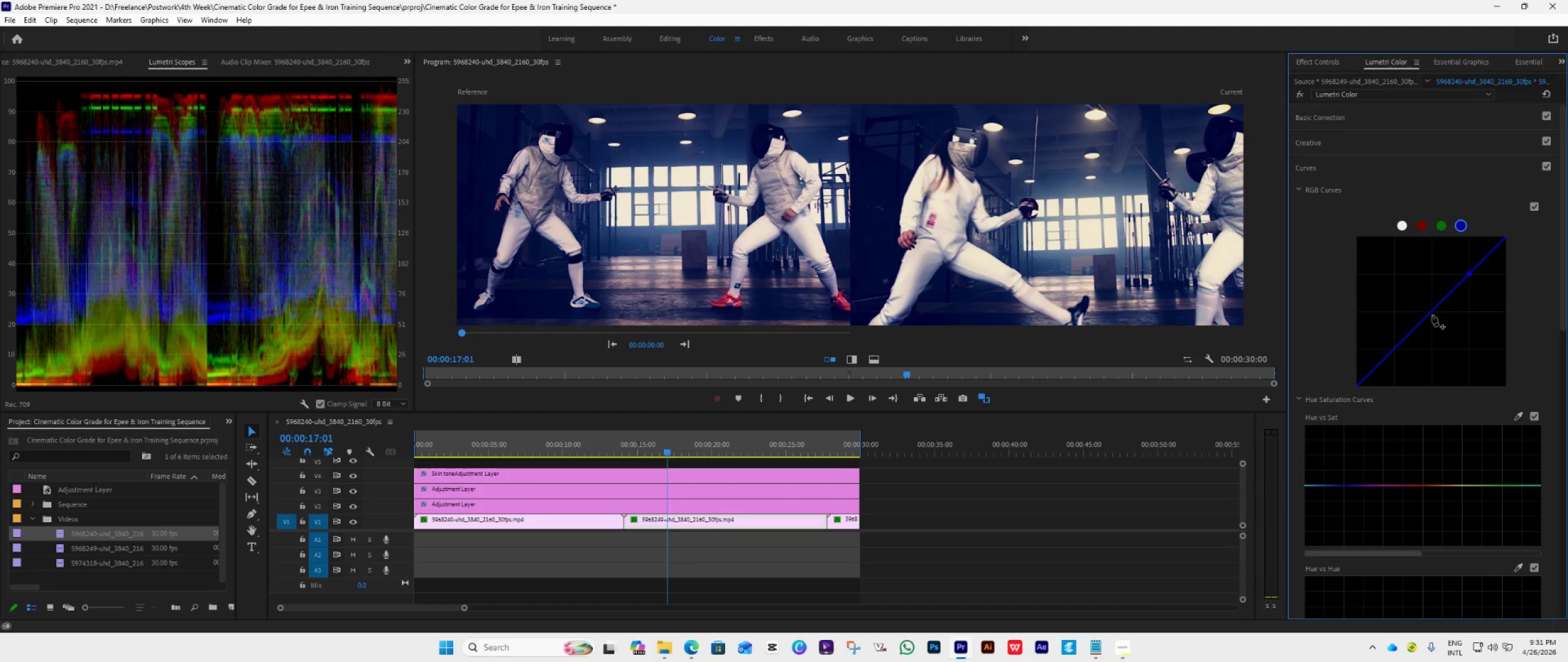 
left_click([1432, 312])
 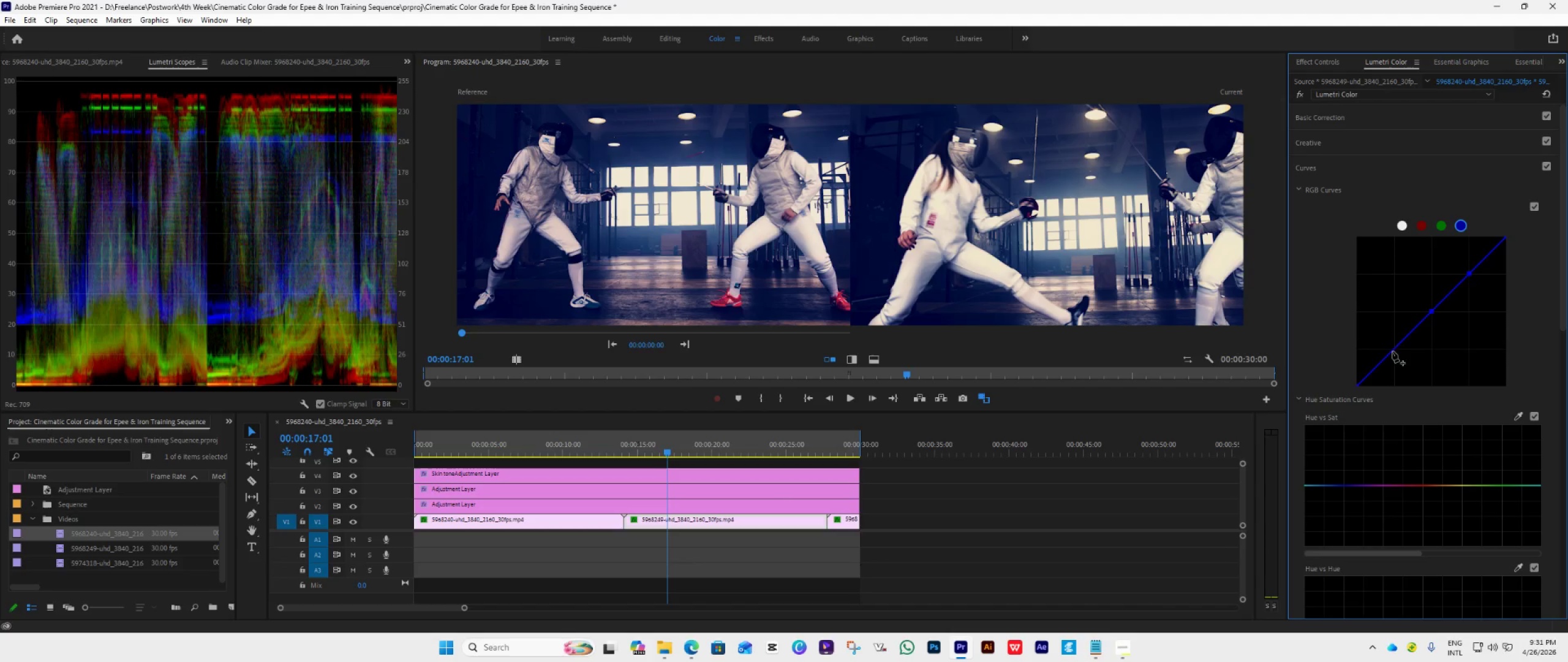 
left_click([1395, 350])
 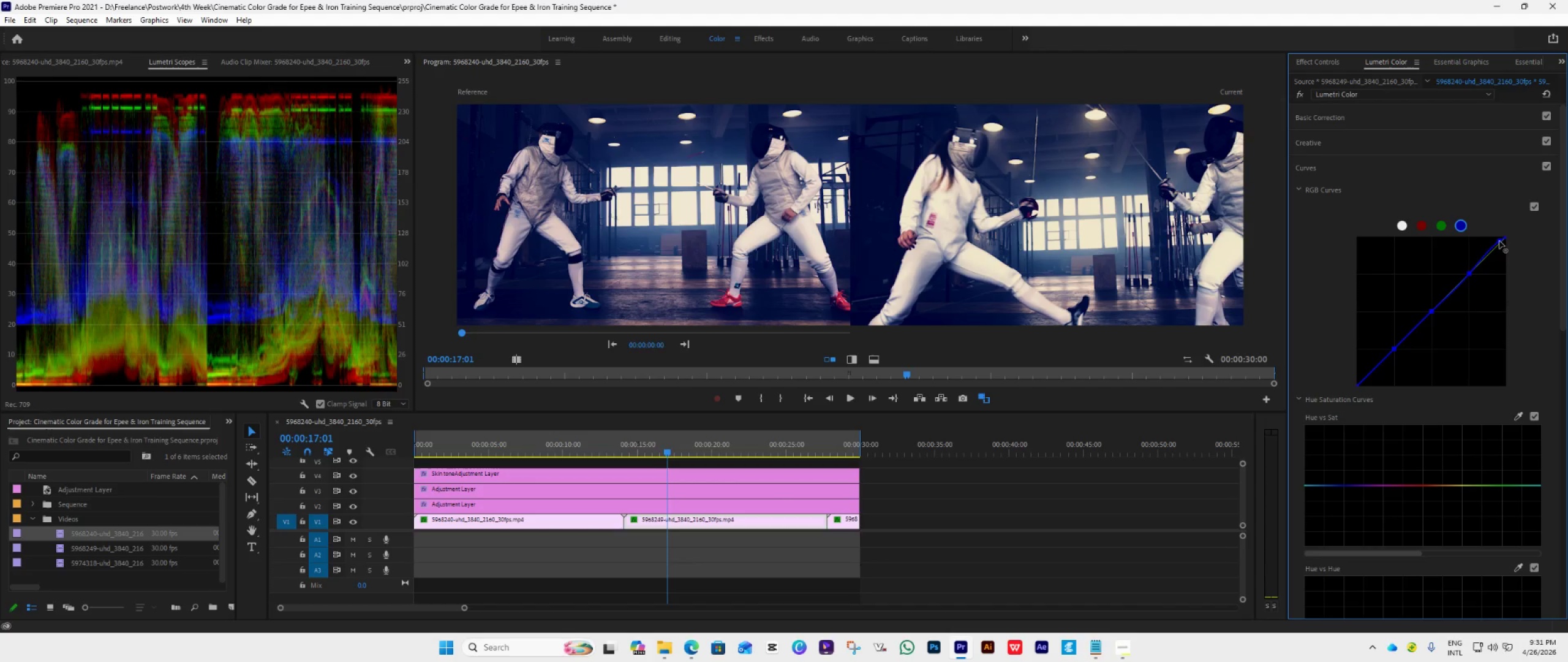 
wait(15.69)
 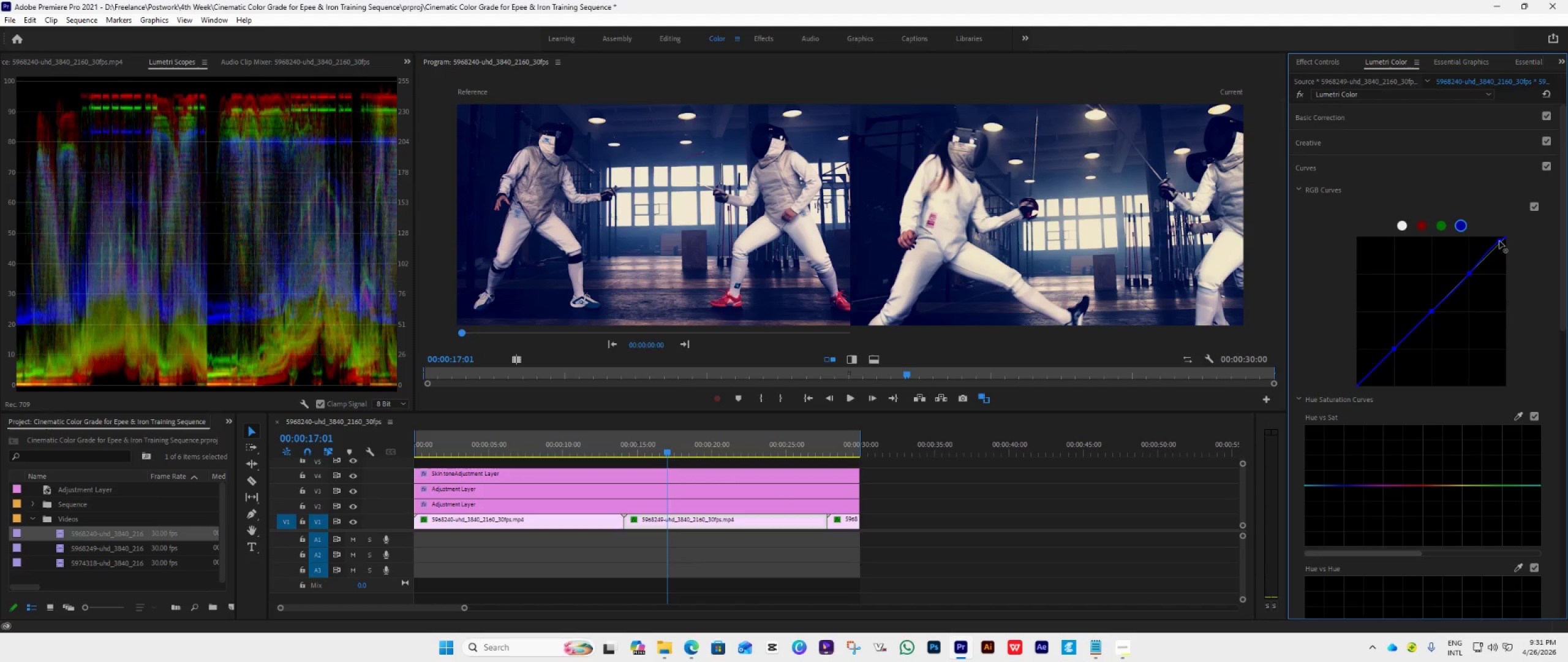 
left_click_drag(start_coordinate=[1498, 243], to_coordinate=[1500, 234])
 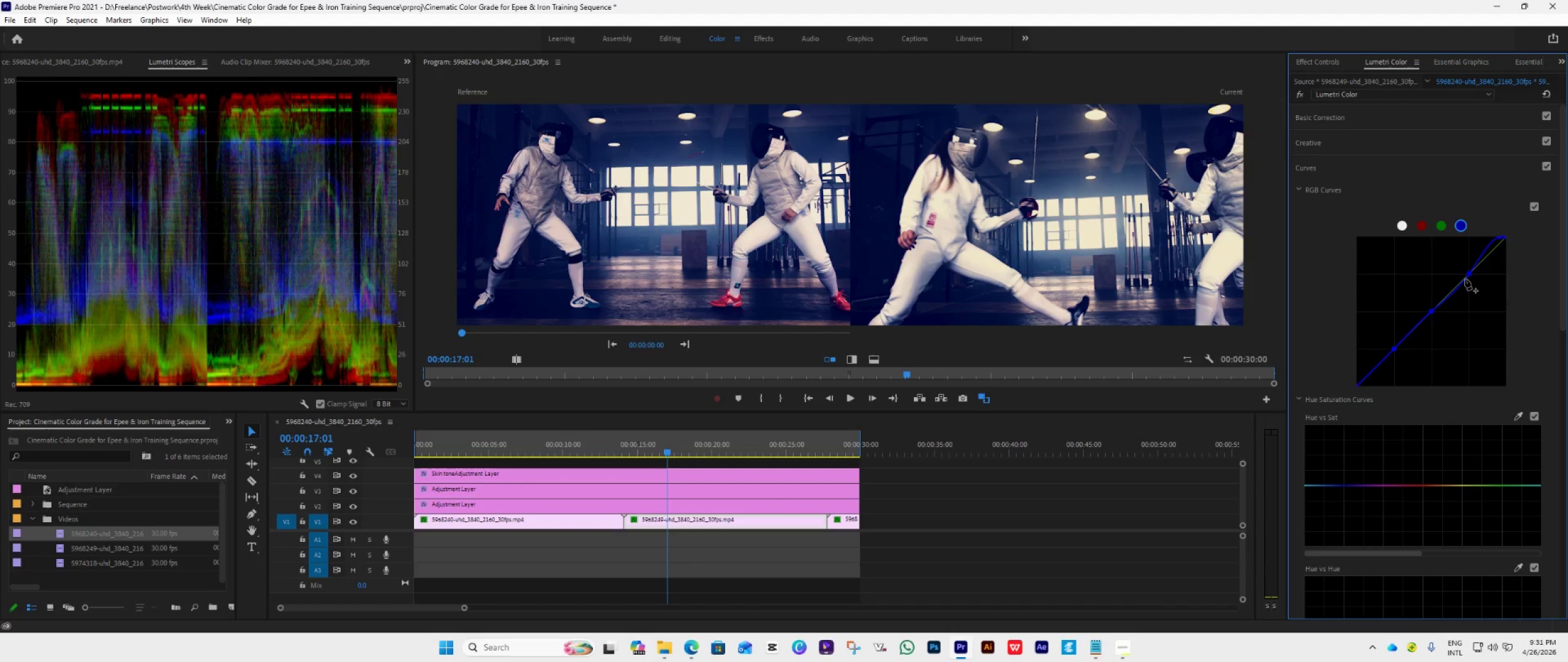 
left_click([1465, 279])
 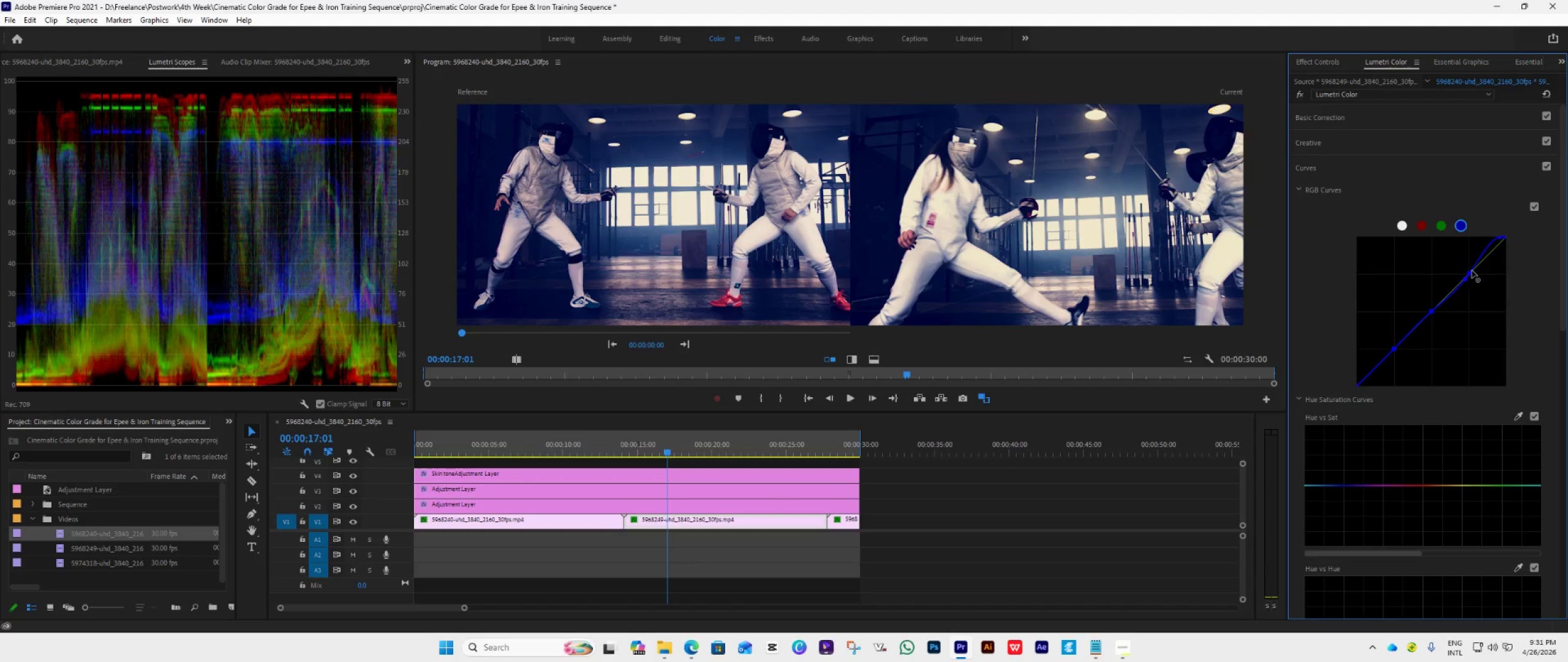 
left_click([1472, 270])
 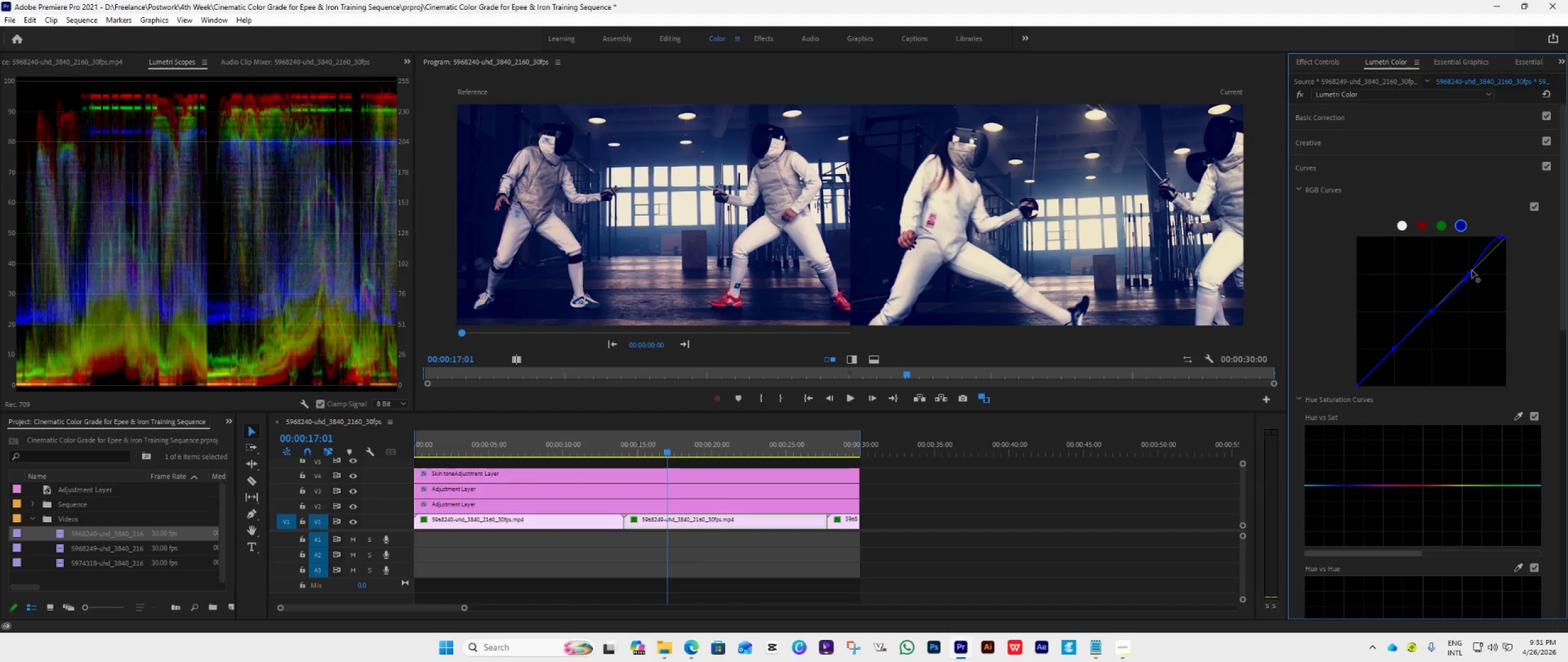 
hold_key(key=AltLeft, duration=1.75)
 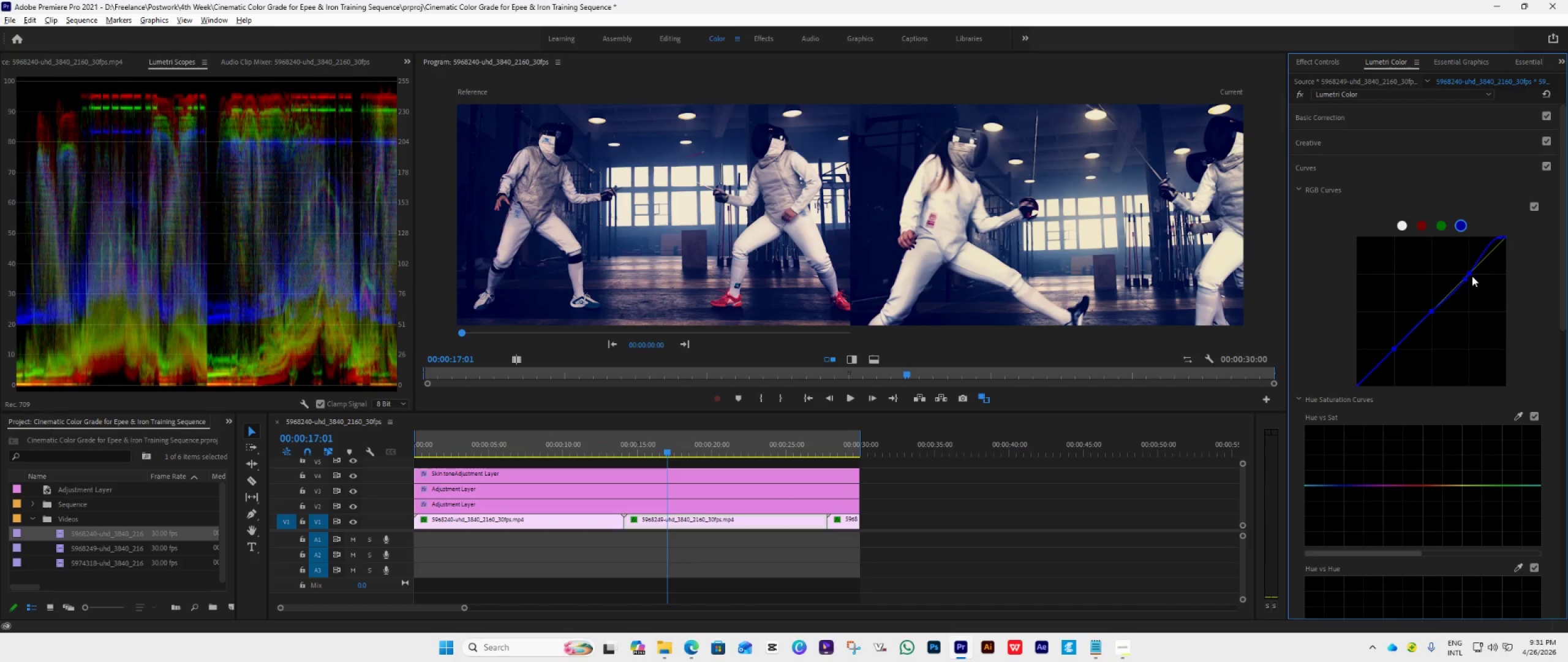 
hold_key(key=ControlLeft, duration=1.06)
 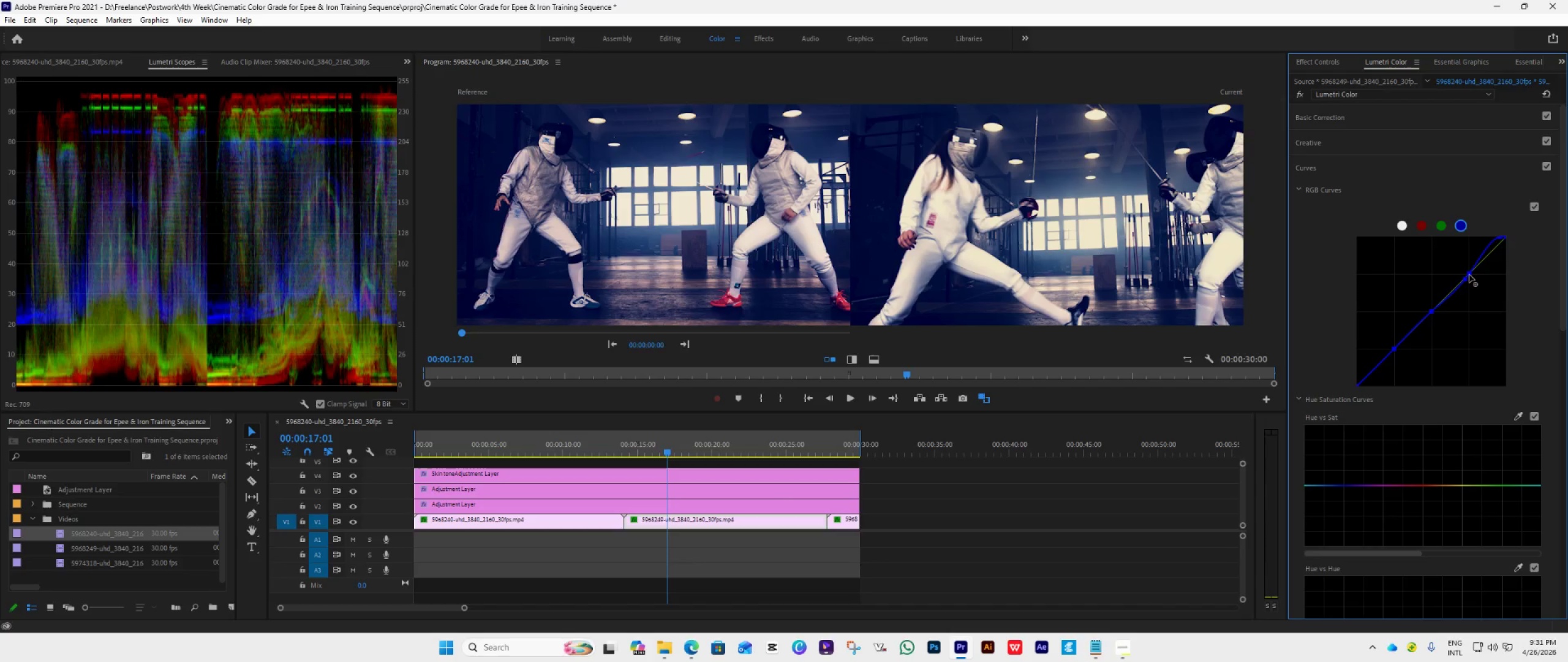 
hold_key(key=AltLeft, duration=1.36)
left_click([1469, 275])
 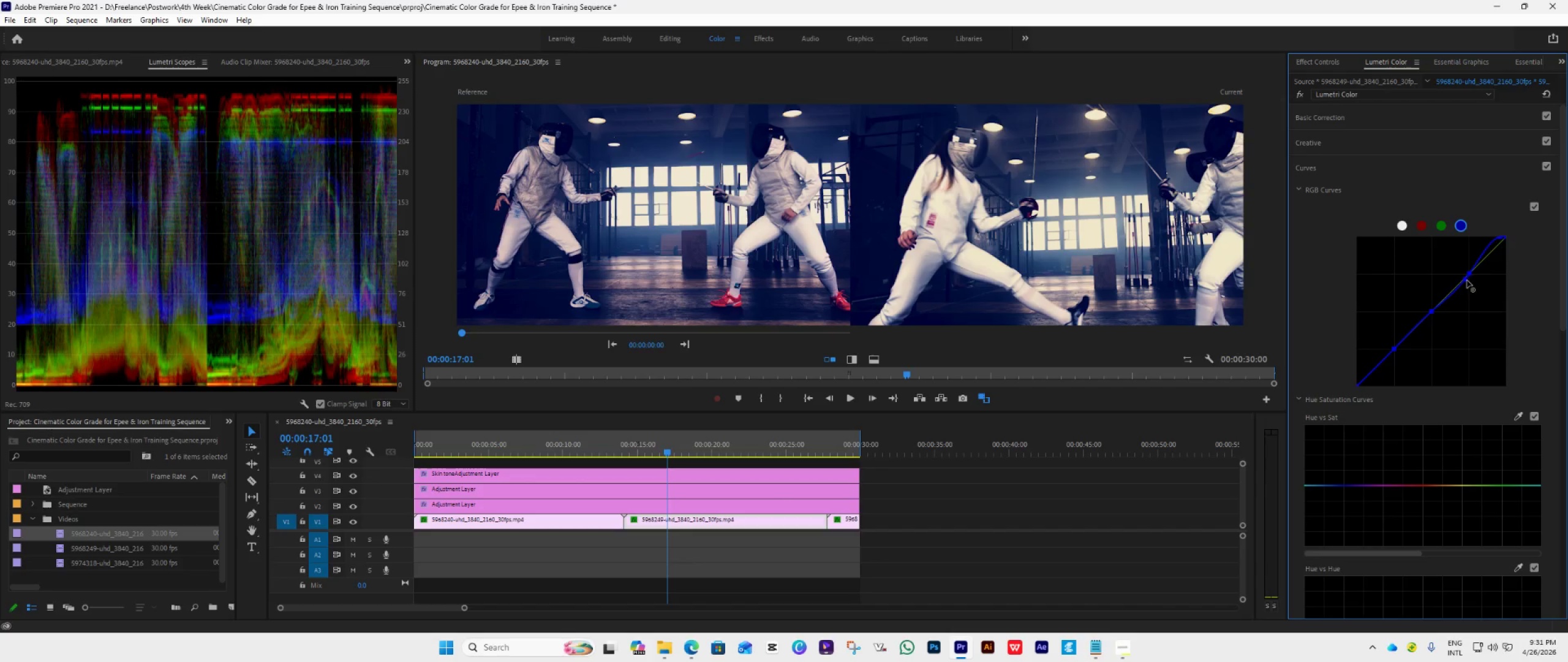 
left_click([1467, 280])
 